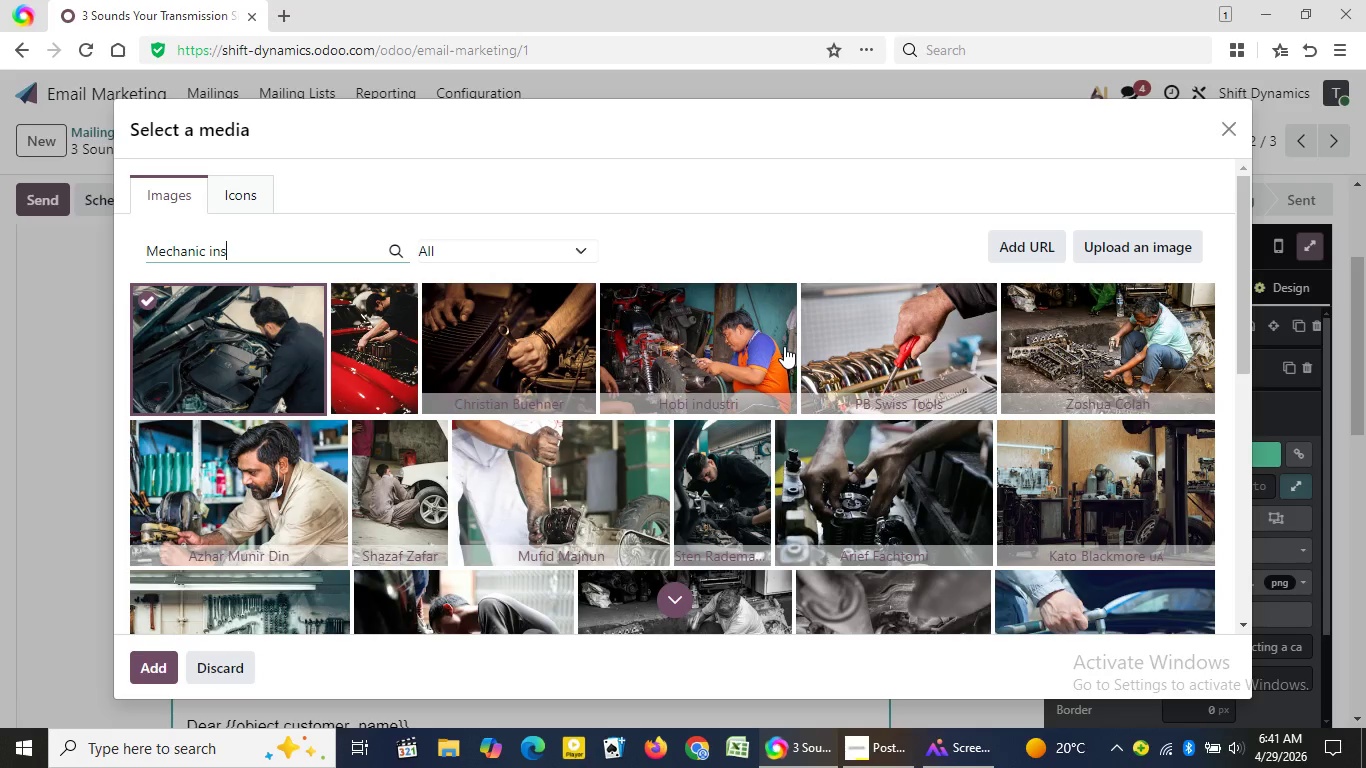 
wait(37.84)
 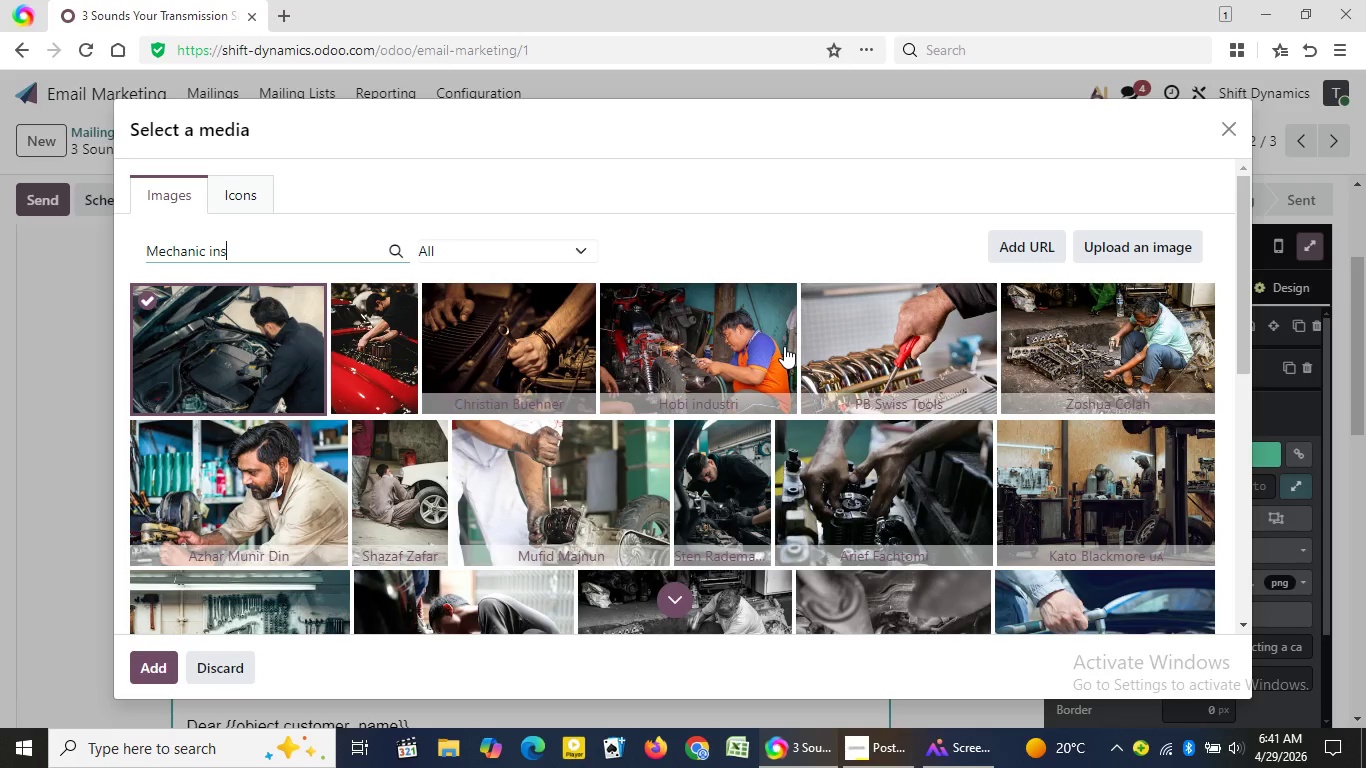 
left_click([1240, 387])
 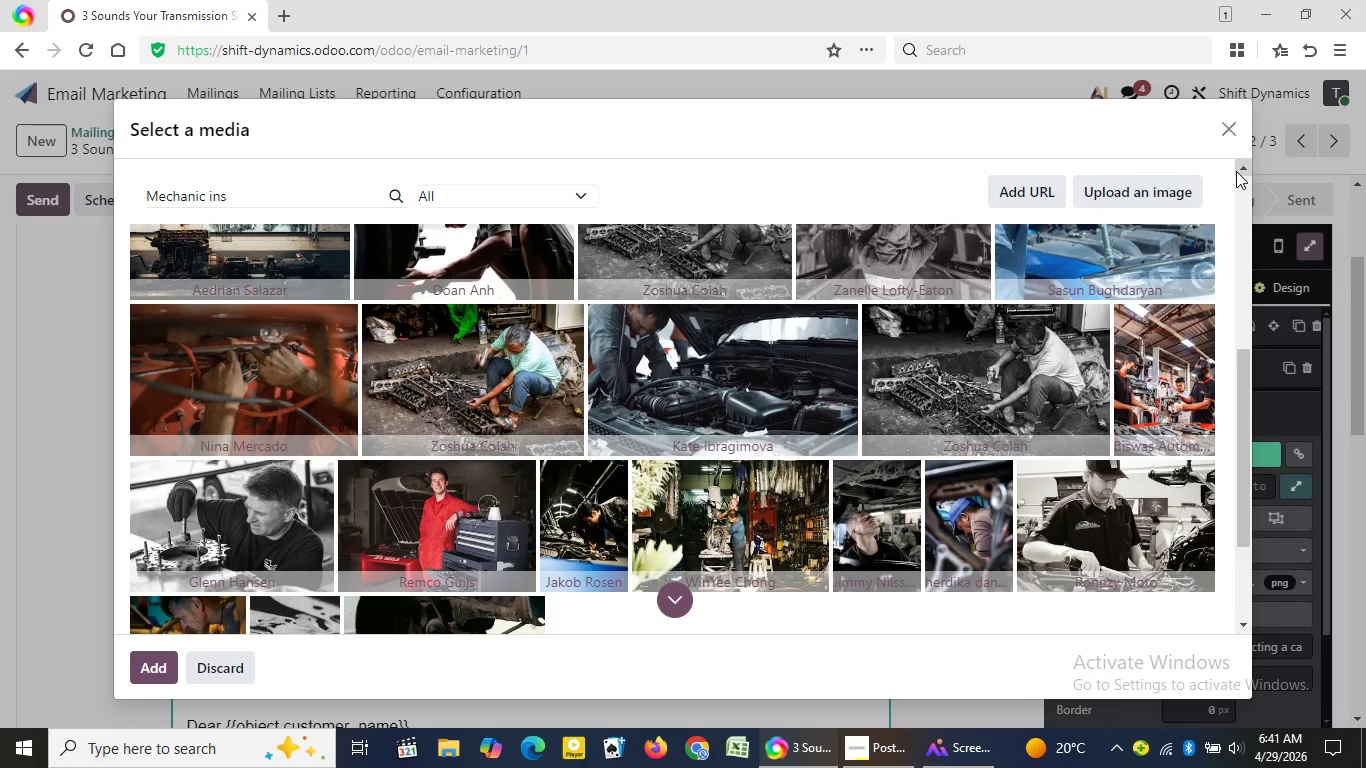 
left_click([1238, 169])
 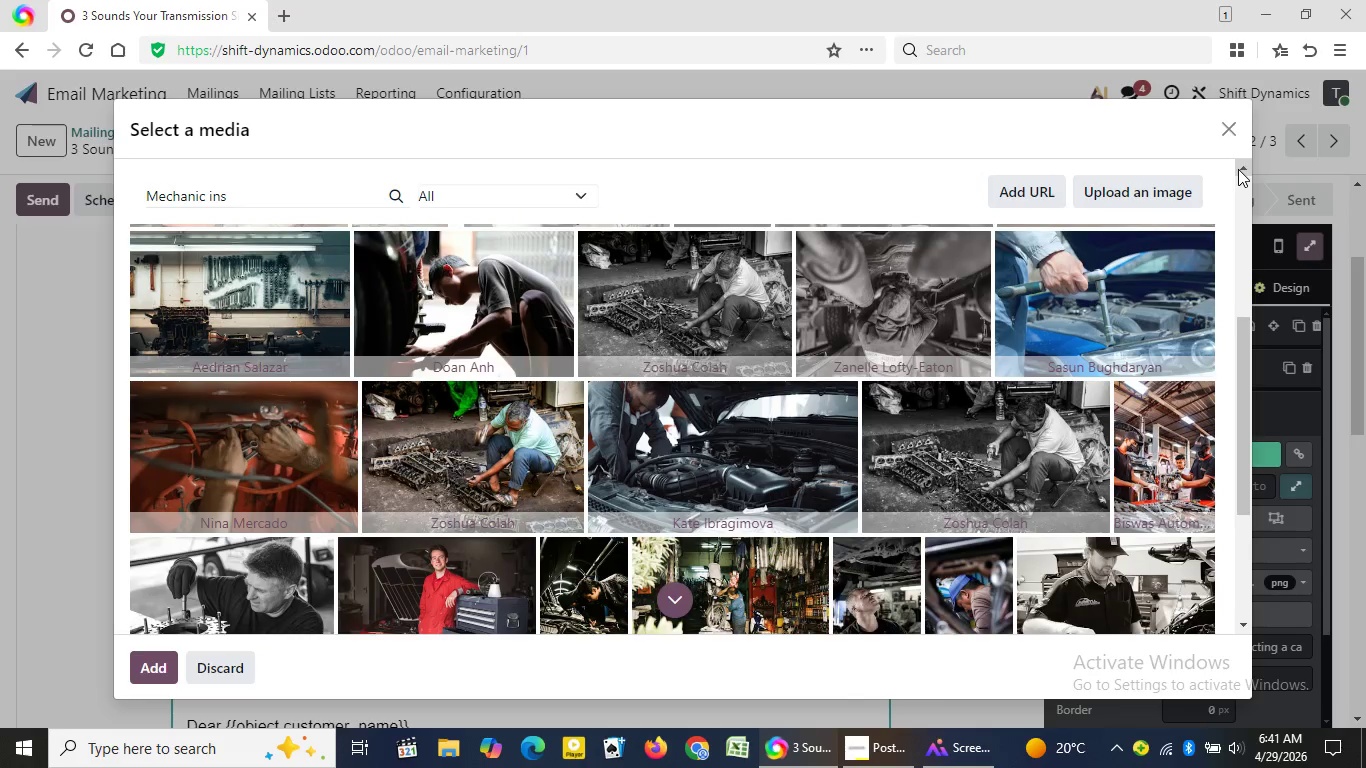 
double_click([1238, 169])
 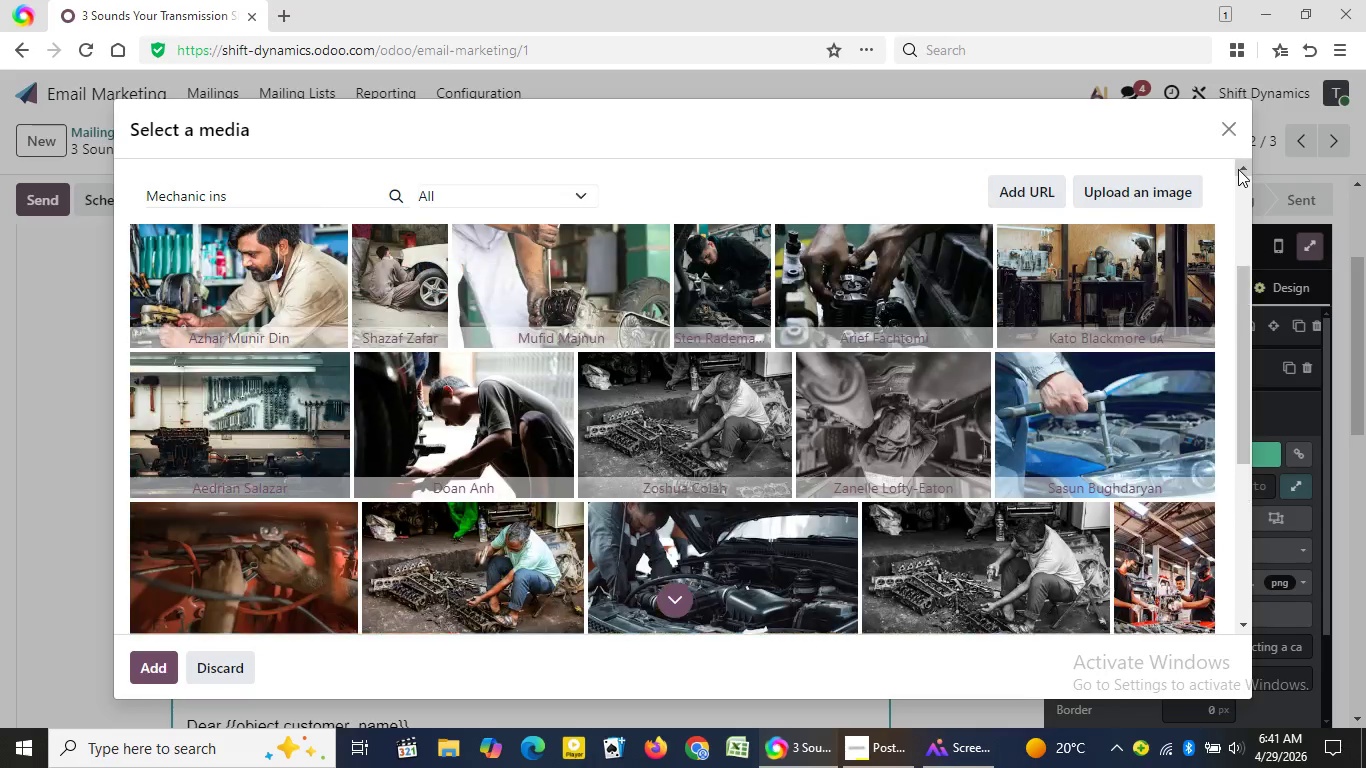 
triple_click([1238, 169])
 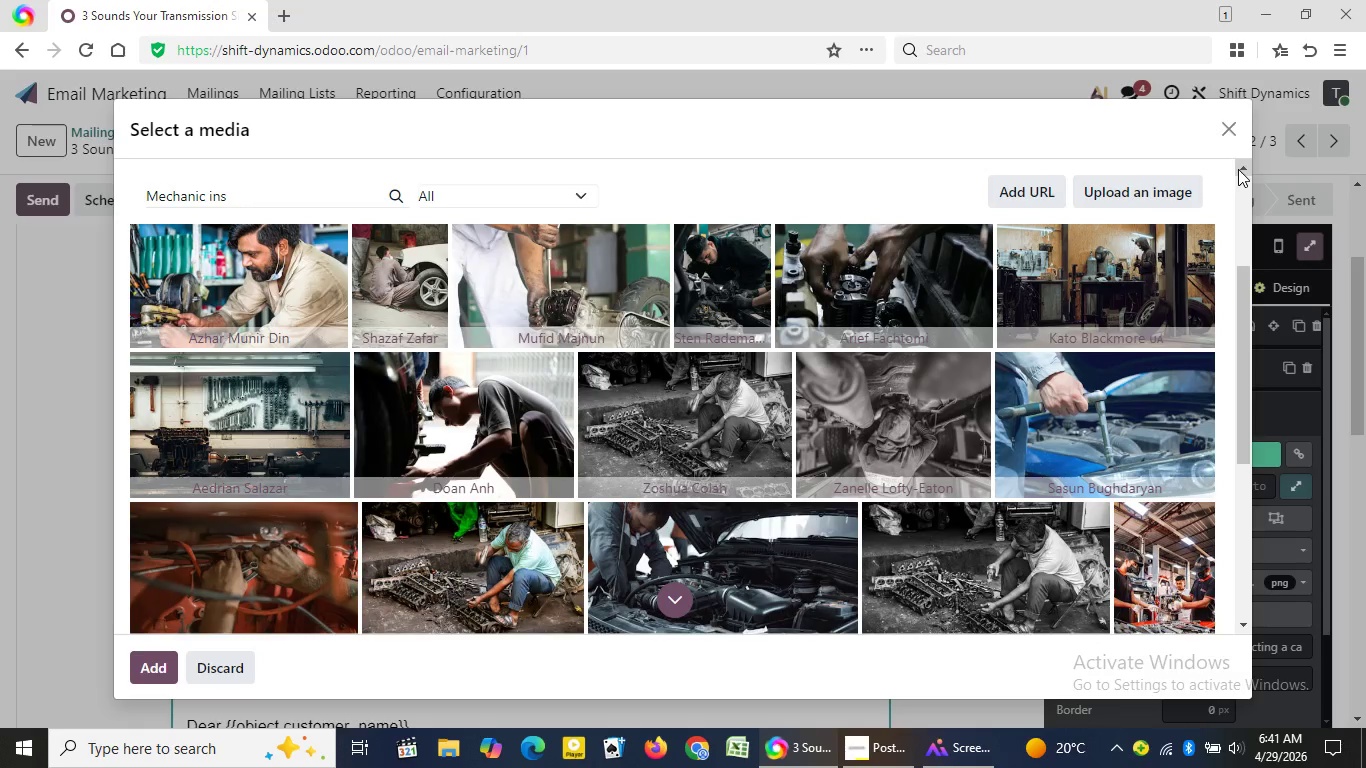 
triple_click([1238, 169])
 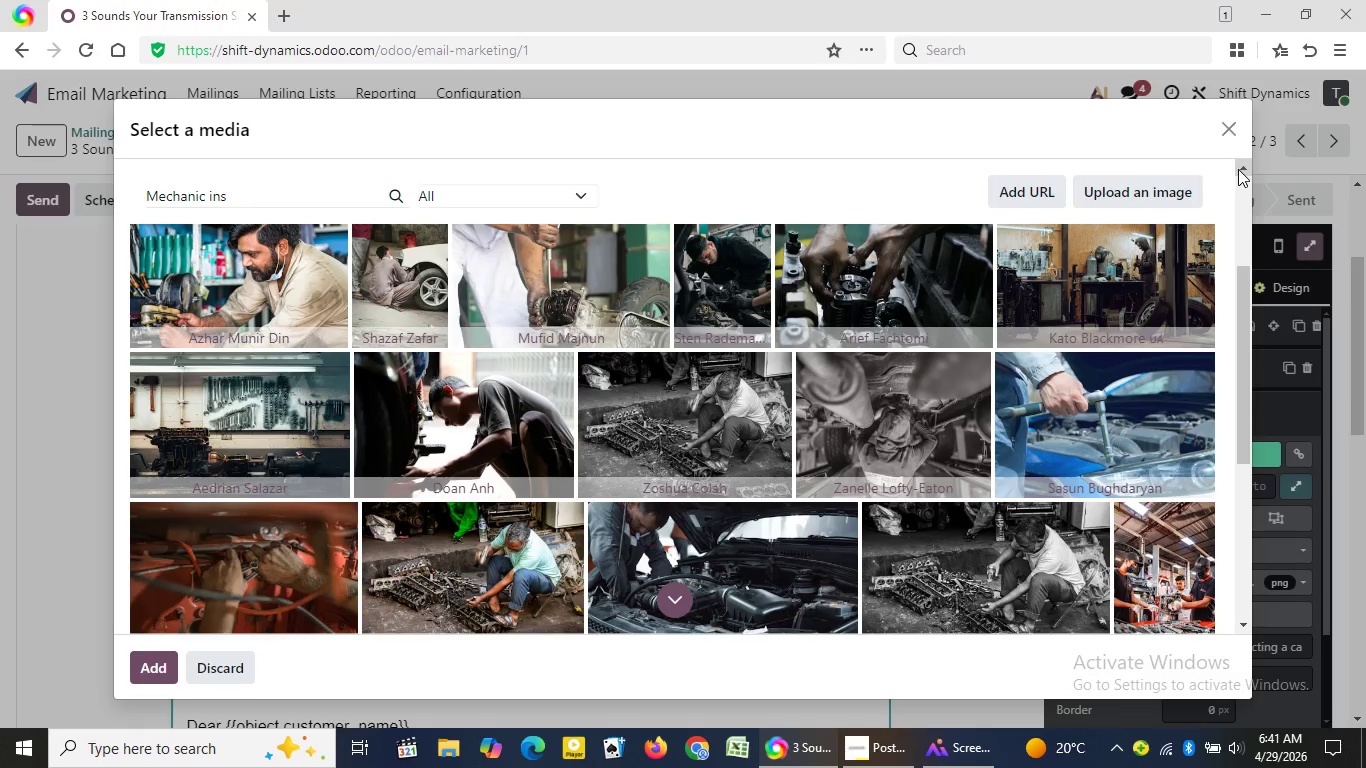 
triple_click([1238, 169])
 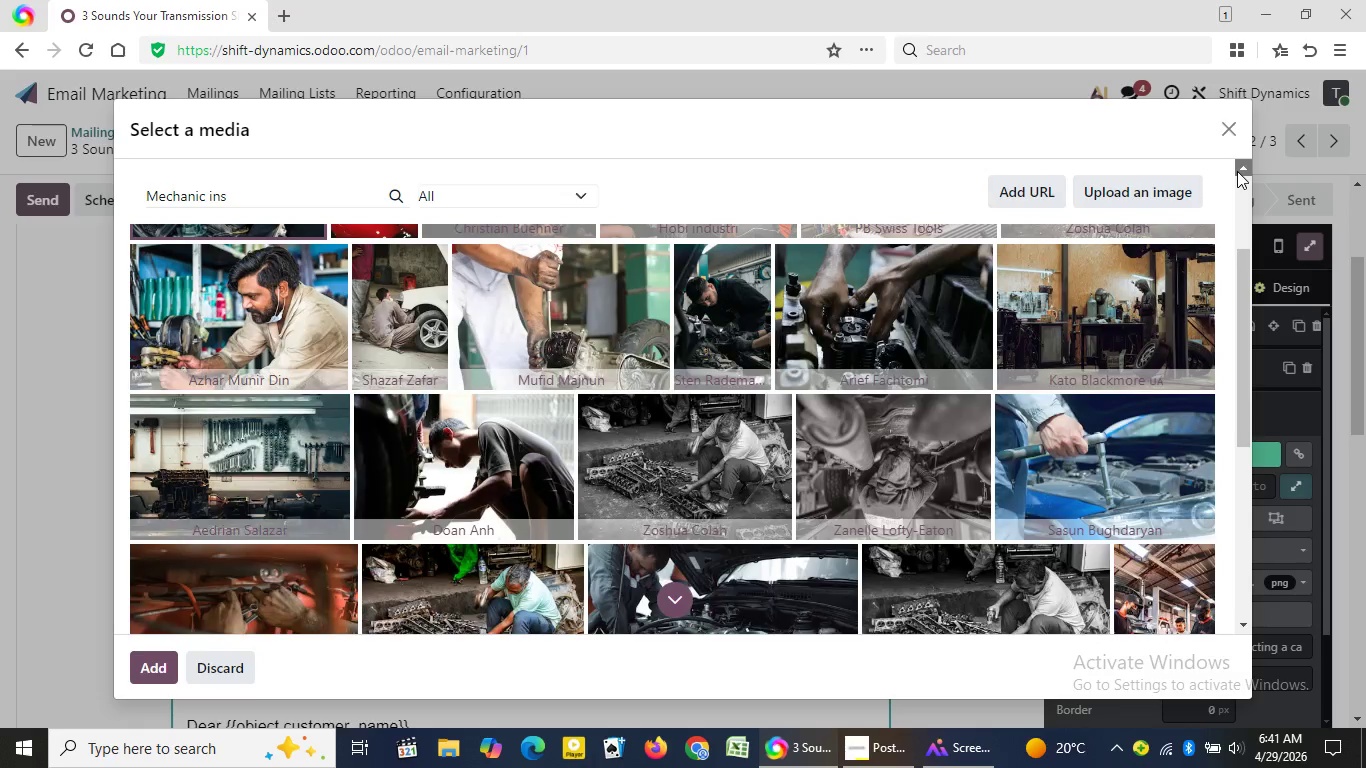 
double_click([1237, 171])
 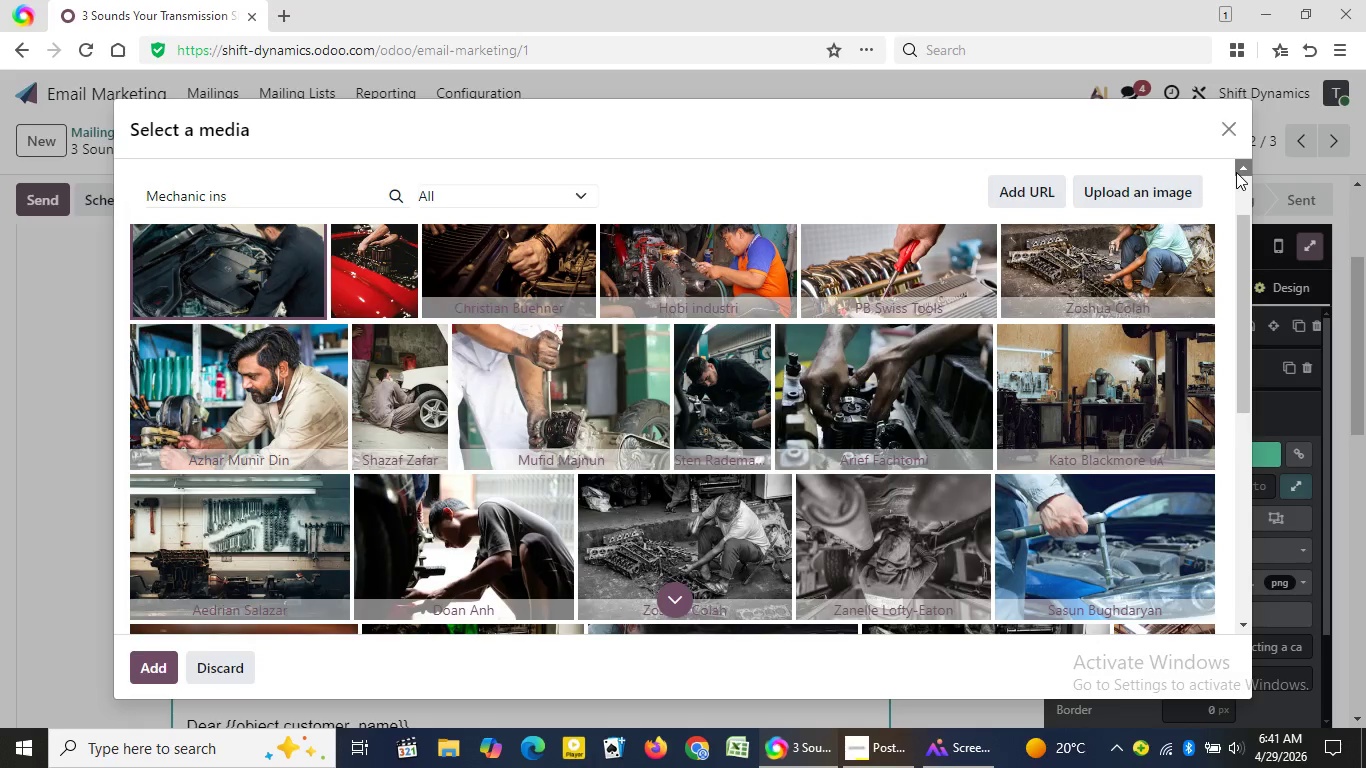 
triple_click([1237, 171])
 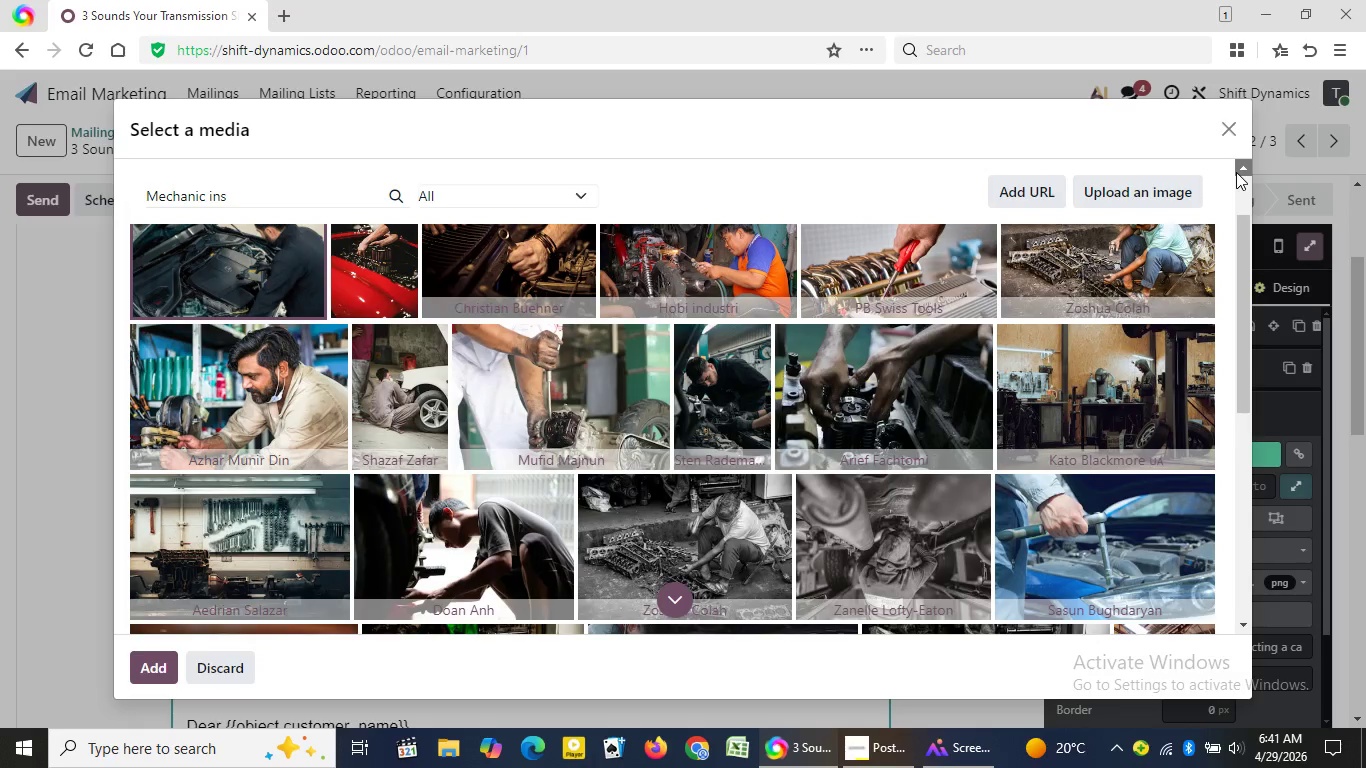 
triple_click([1237, 171])
 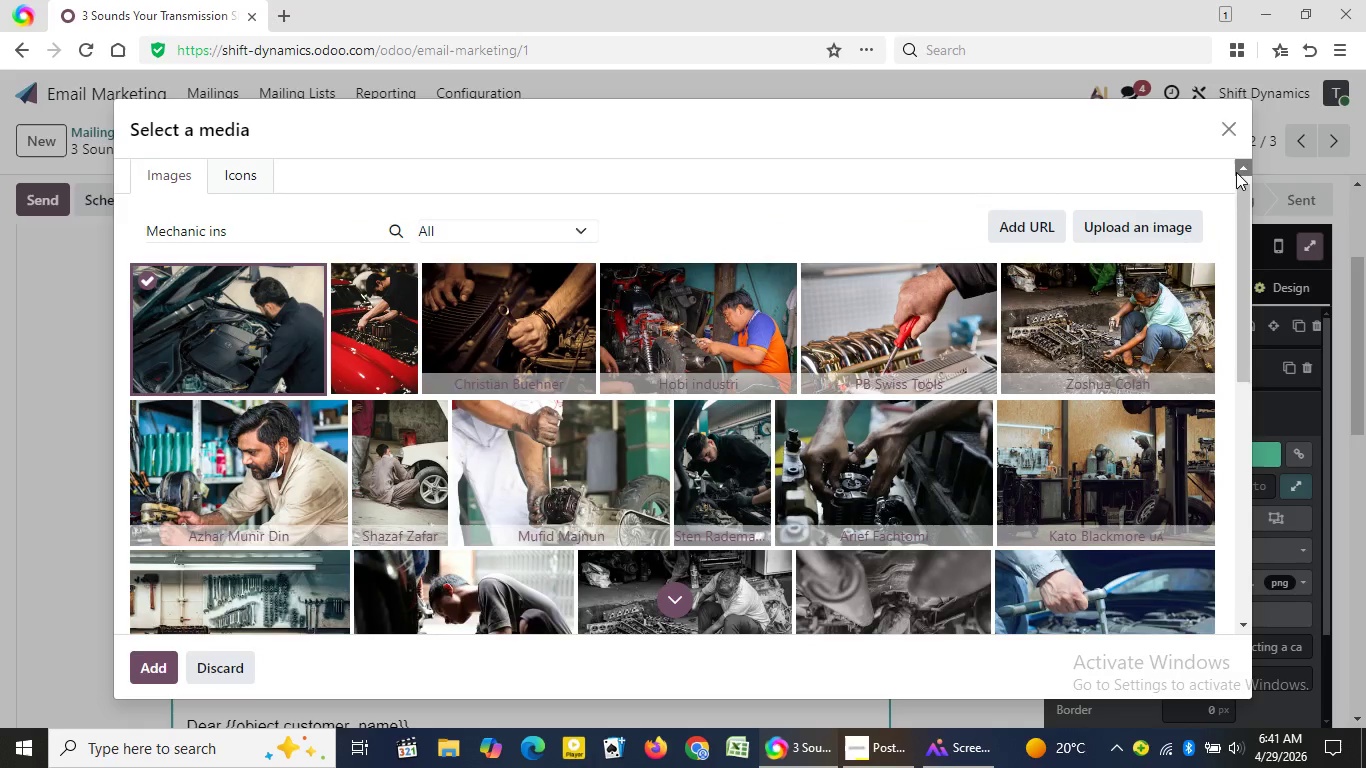 
triple_click([1236, 172])
 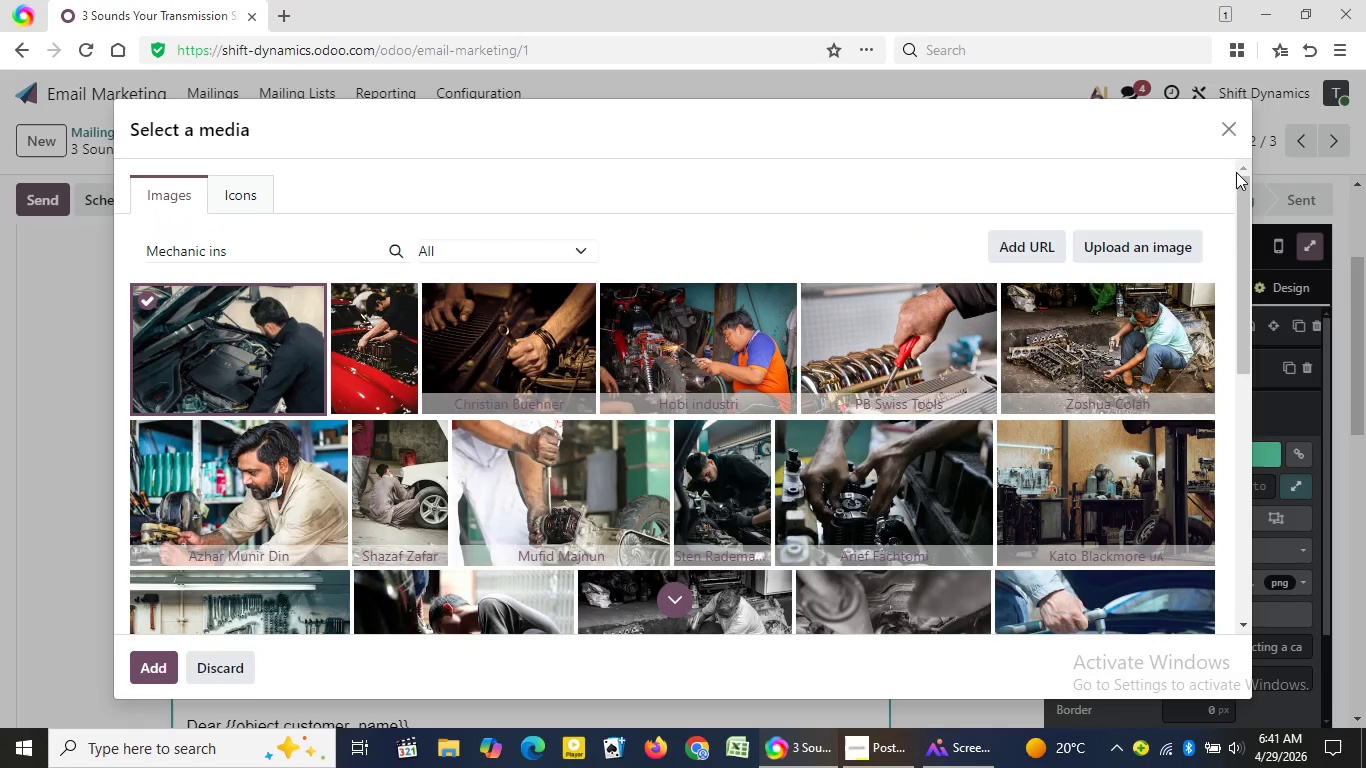 
triple_click([1236, 172])
 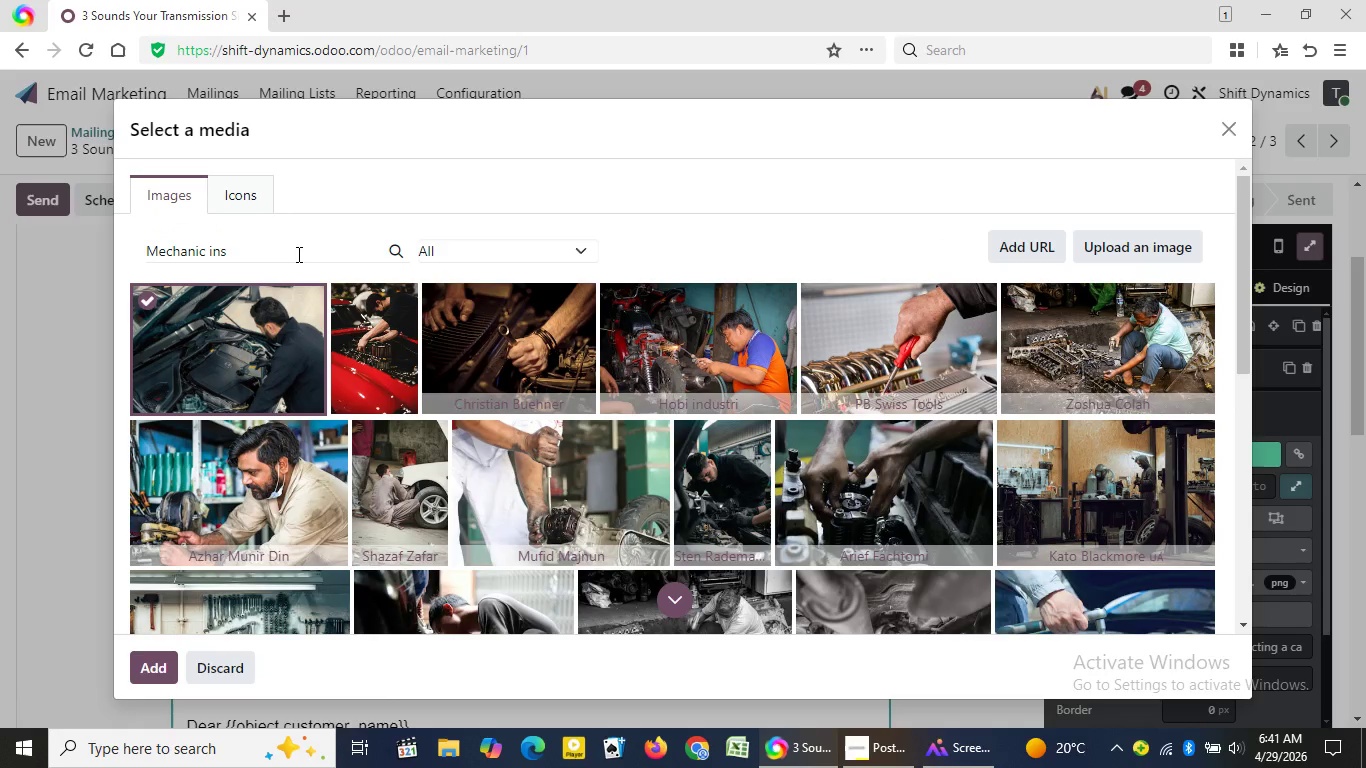 
left_click([297, 254])
 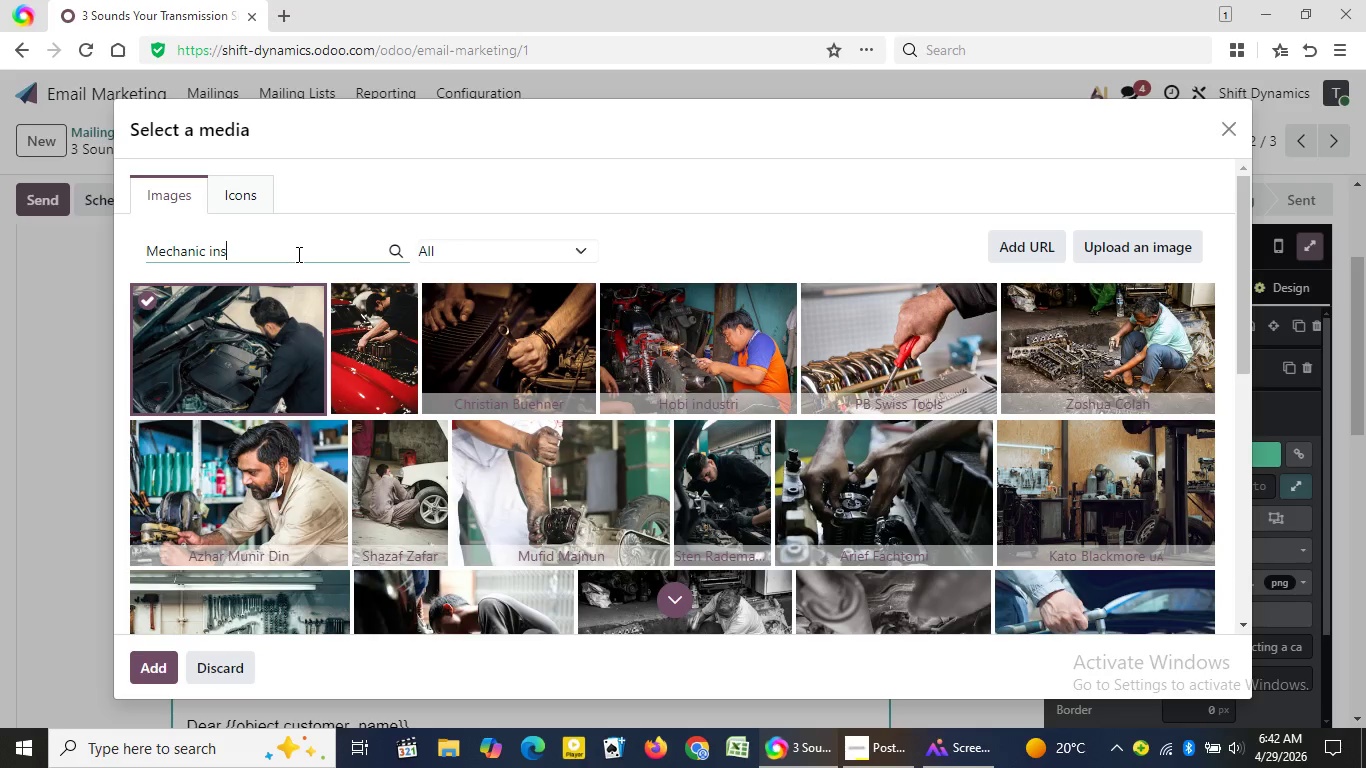 
wait(5.83)
 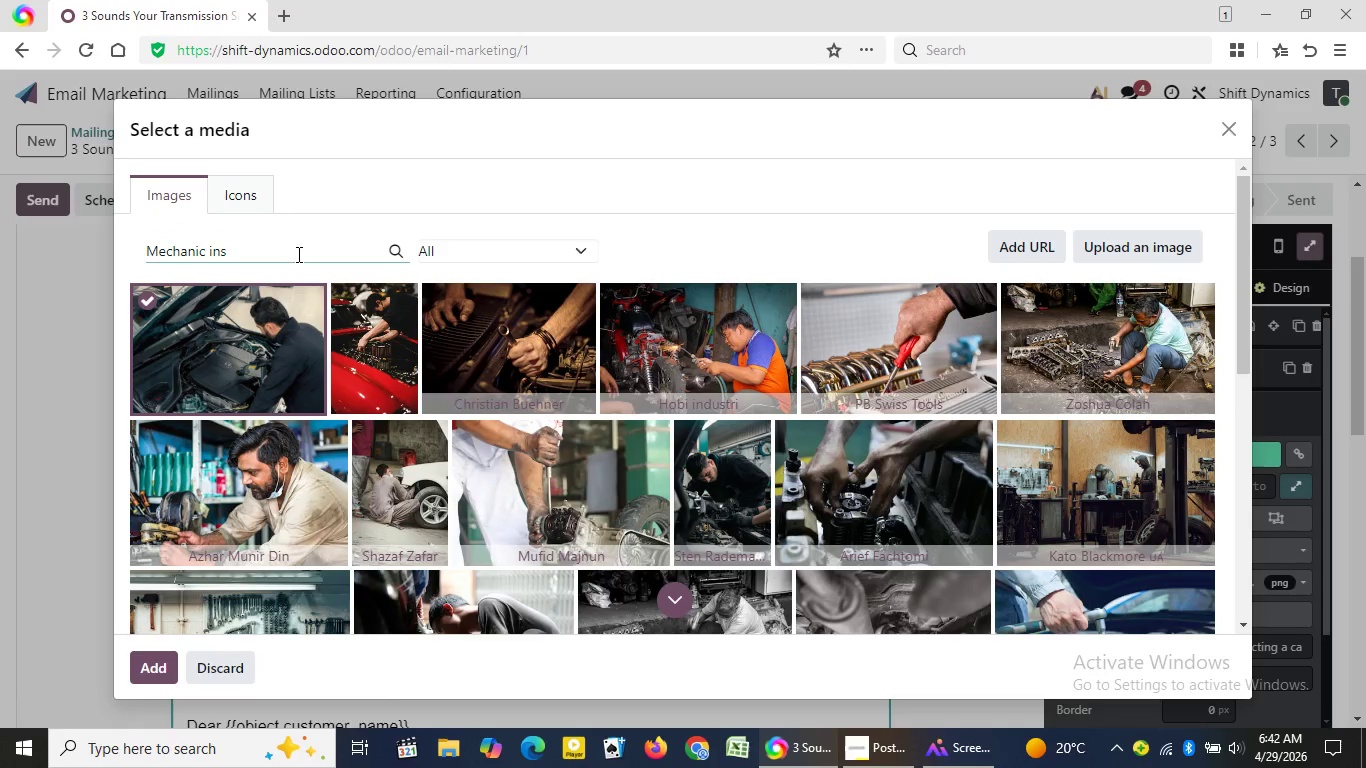 
type(pecting)
 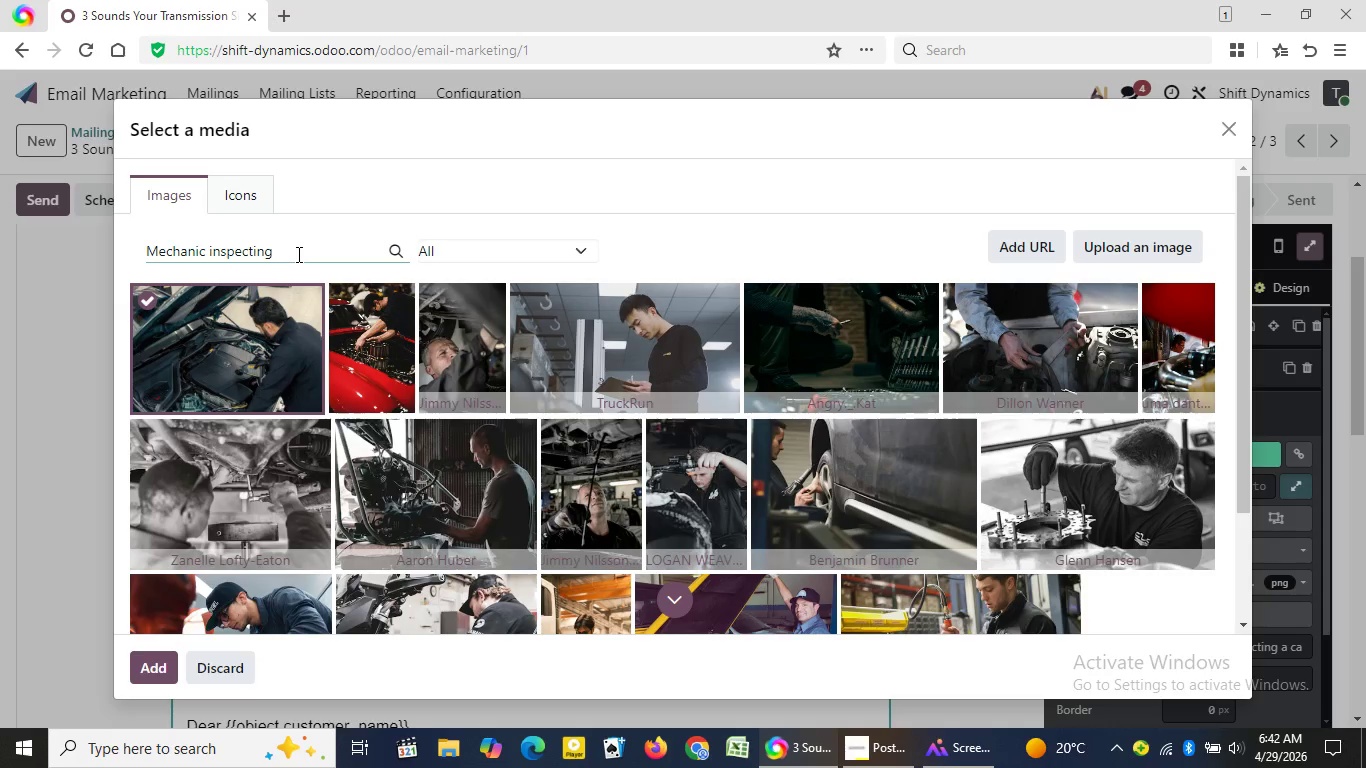 
wait(23.5)
 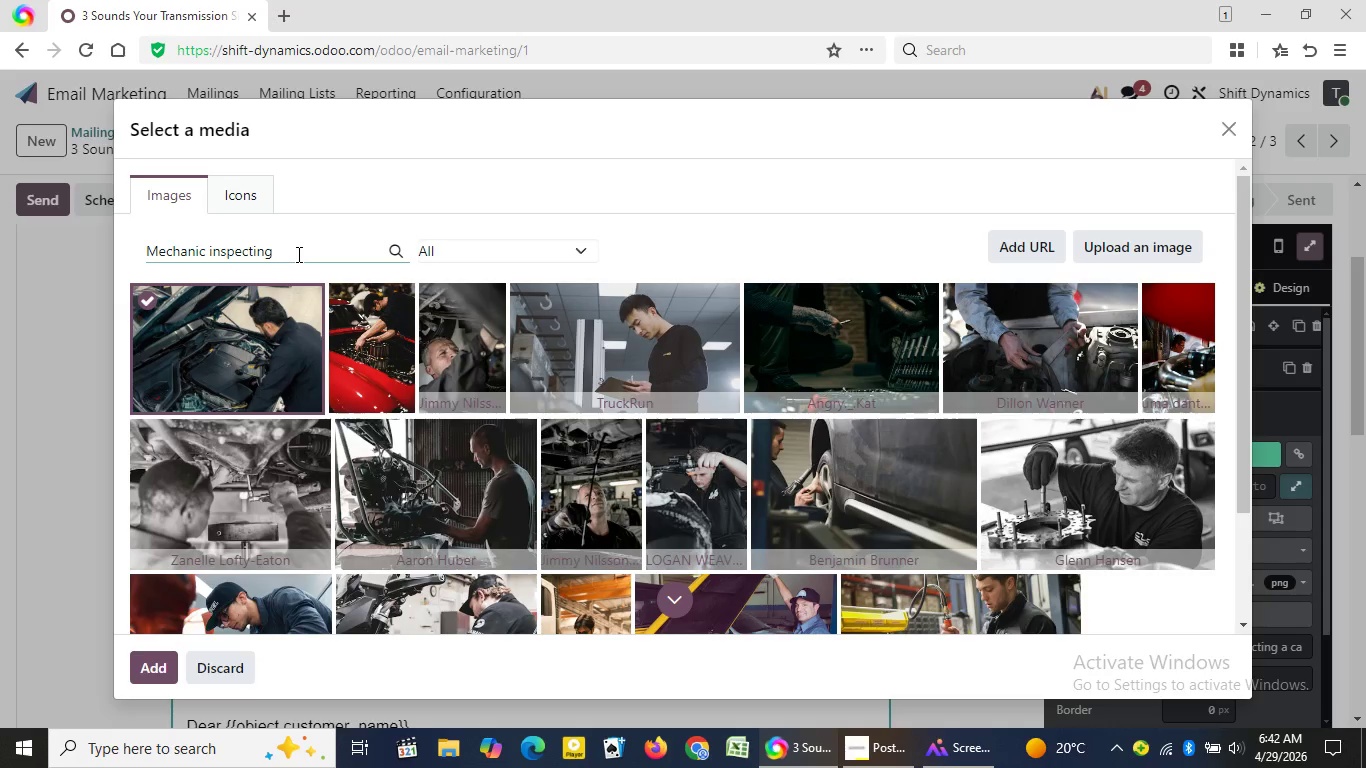 
left_click([435, 450])
 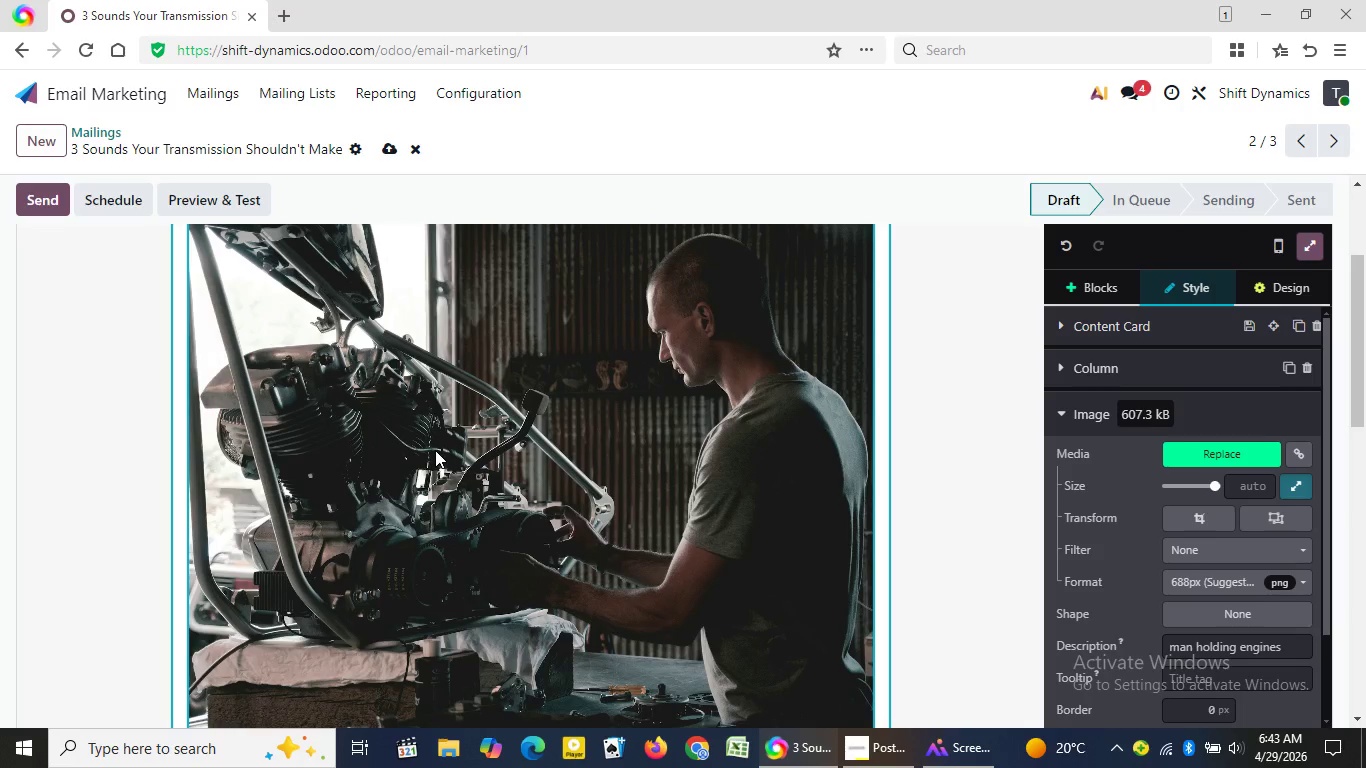 
wait(48.78)
 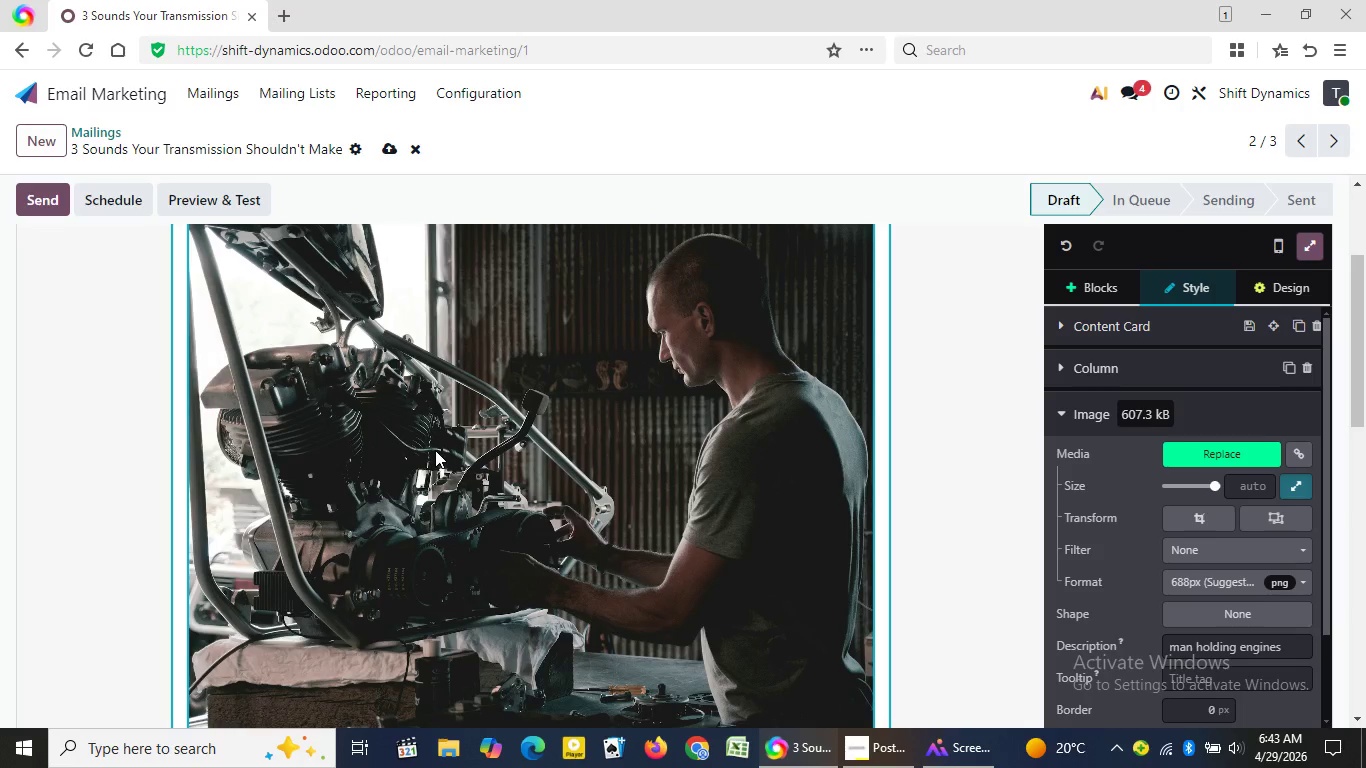 
left_click([447, 510])
 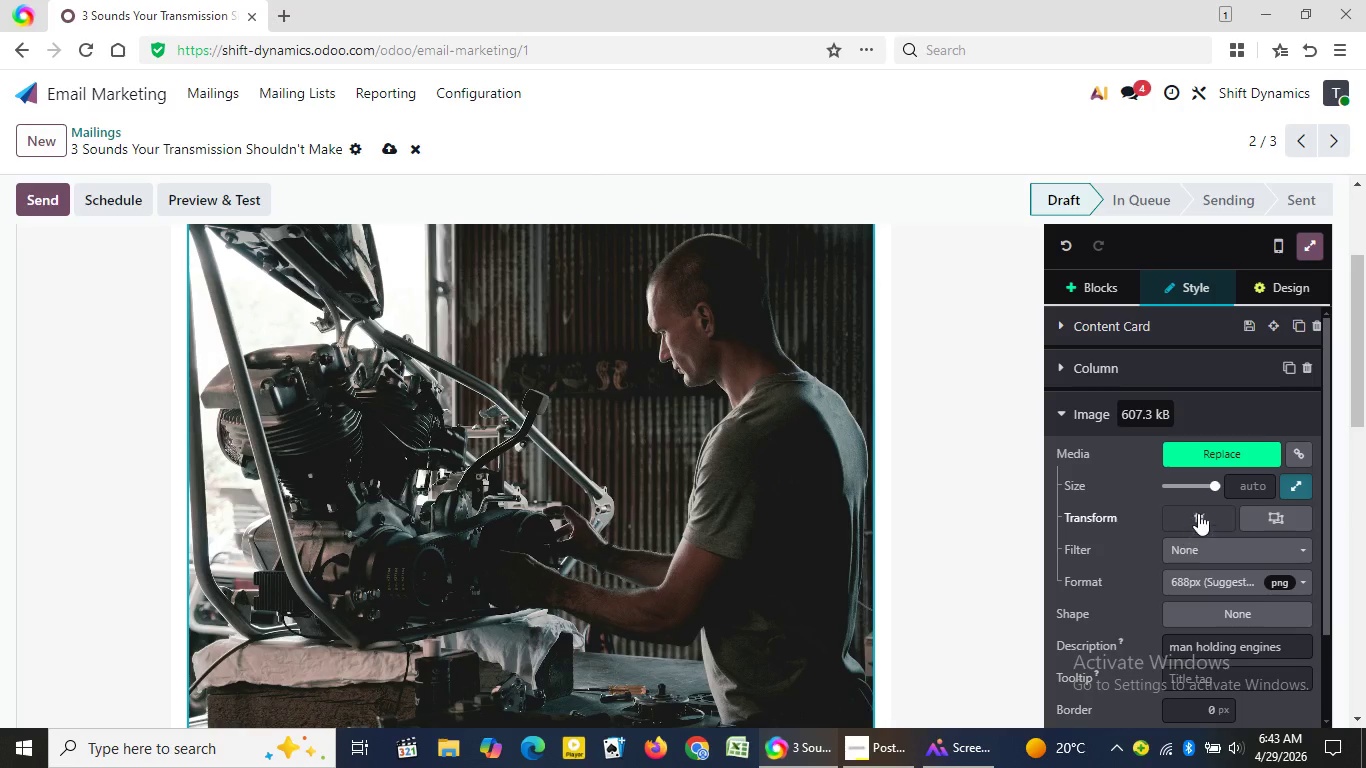 
left_click([1203, 507])
 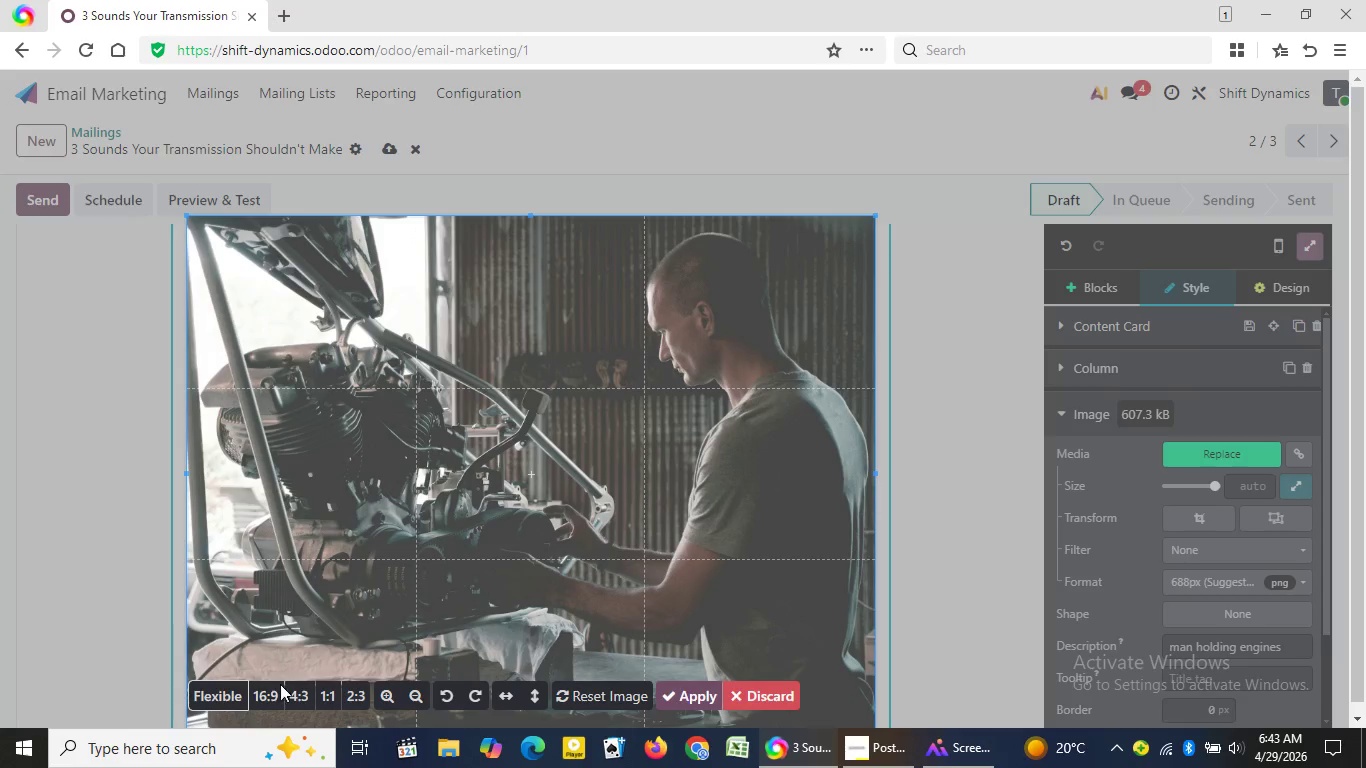 
wait(6.03)
 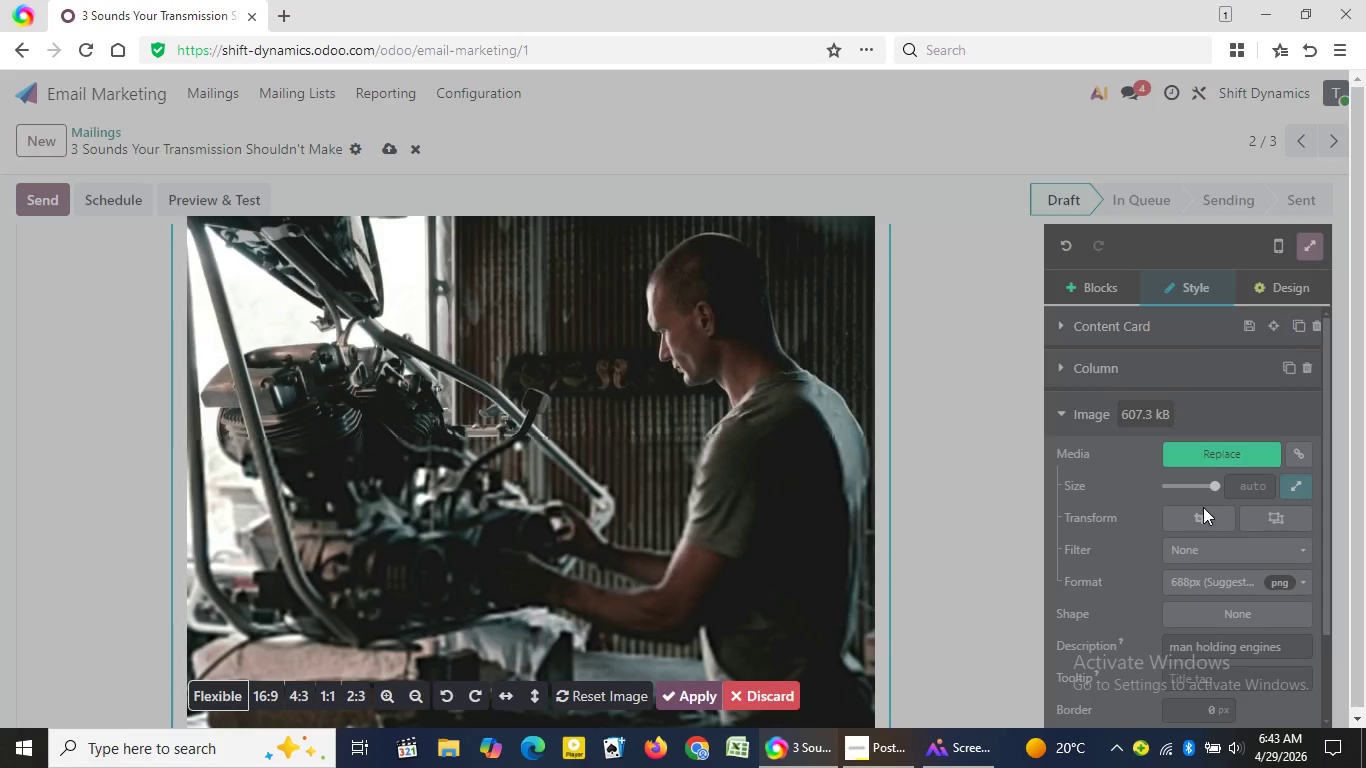 
left_click([268, 691])
 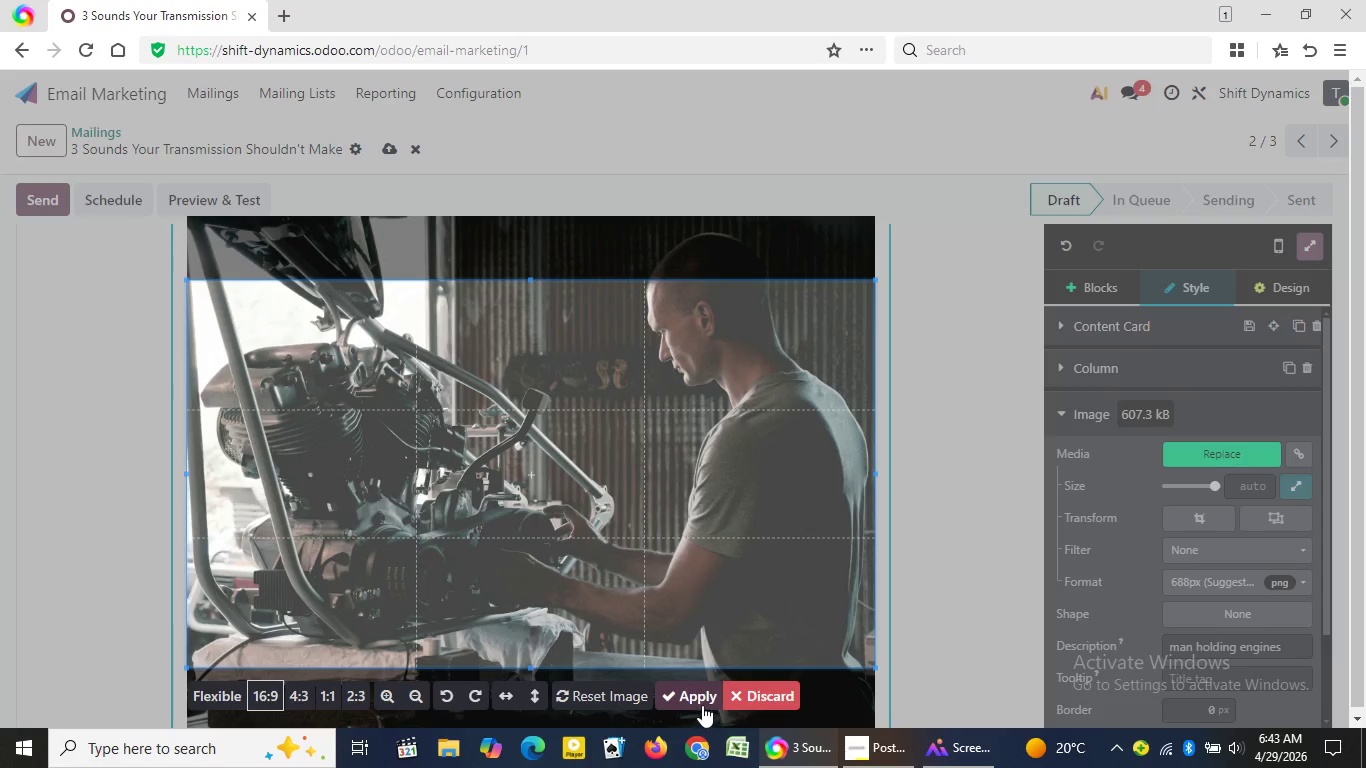 
left_click([702, 705])
 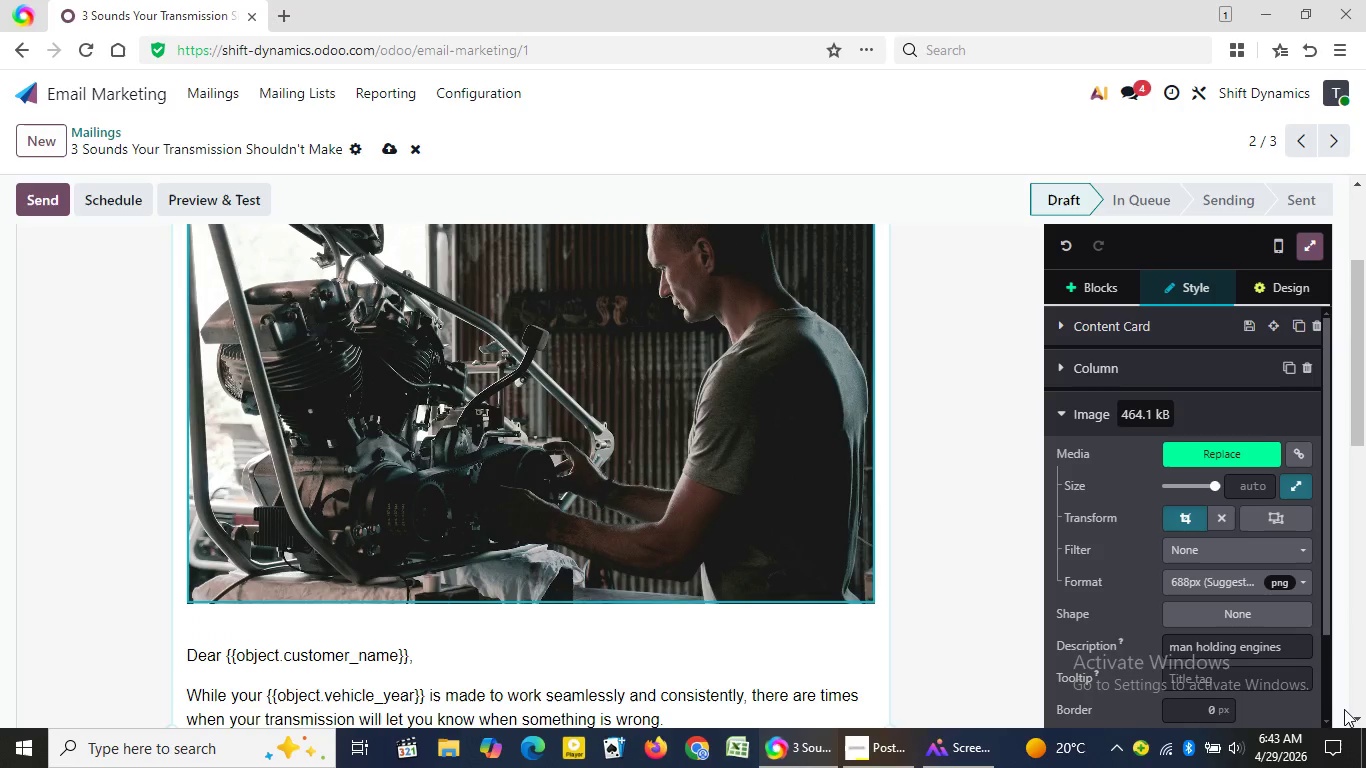 
wait(7.34)
 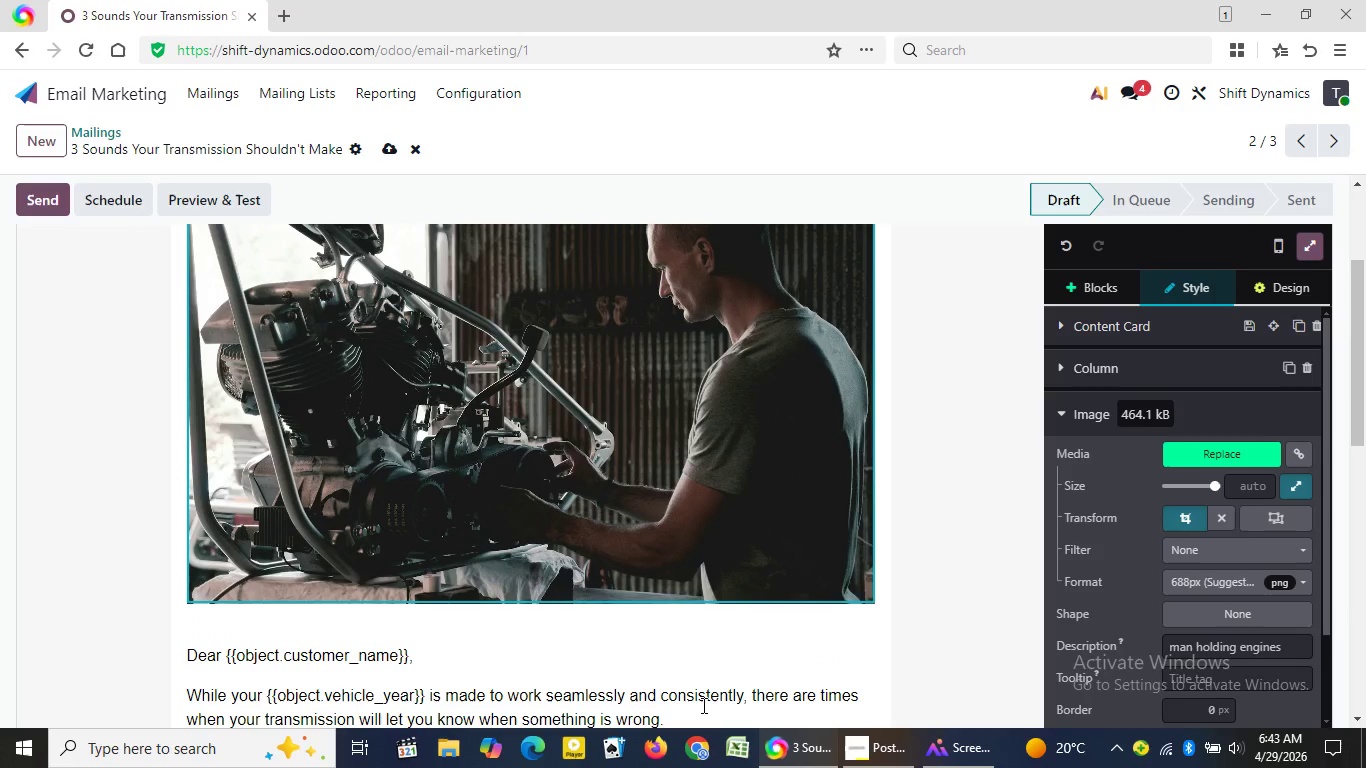 
double_click([1355, 713])
 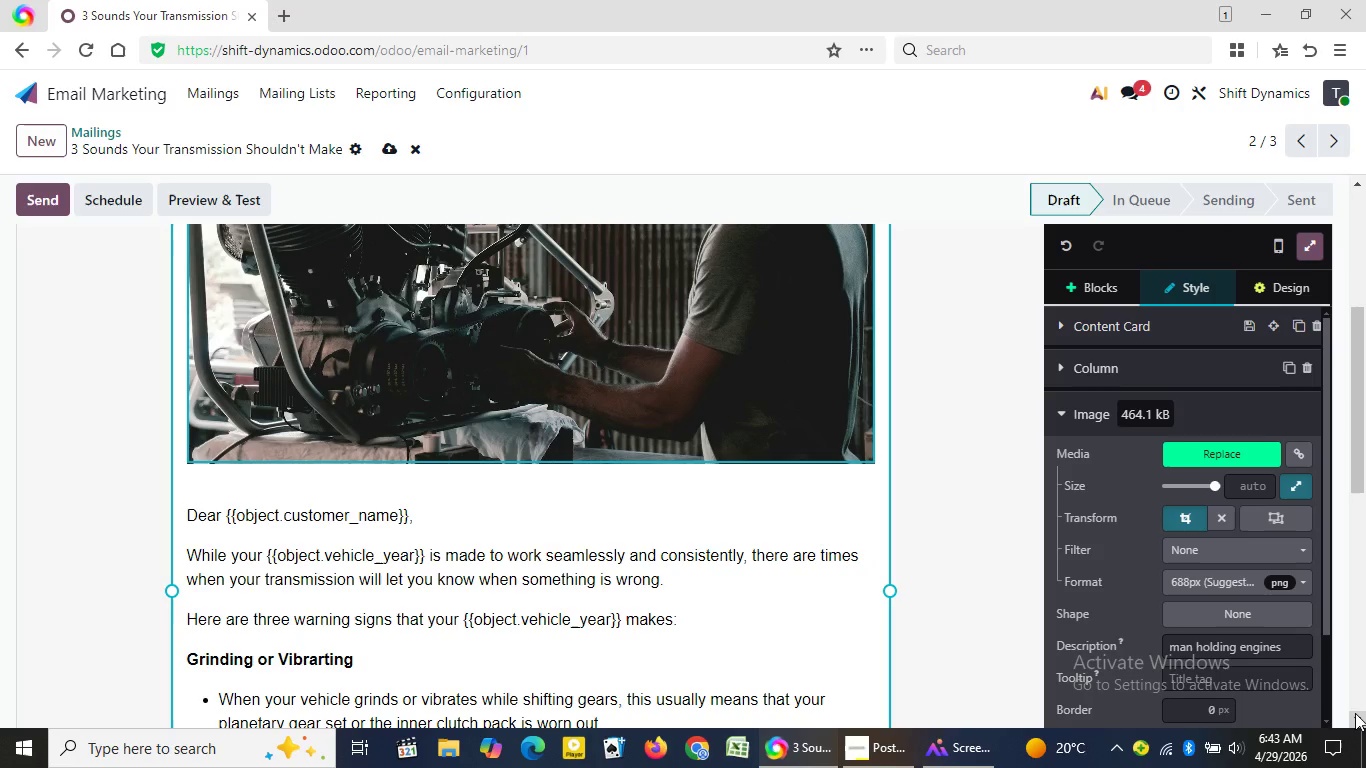 
triple_click([1355, 713])
 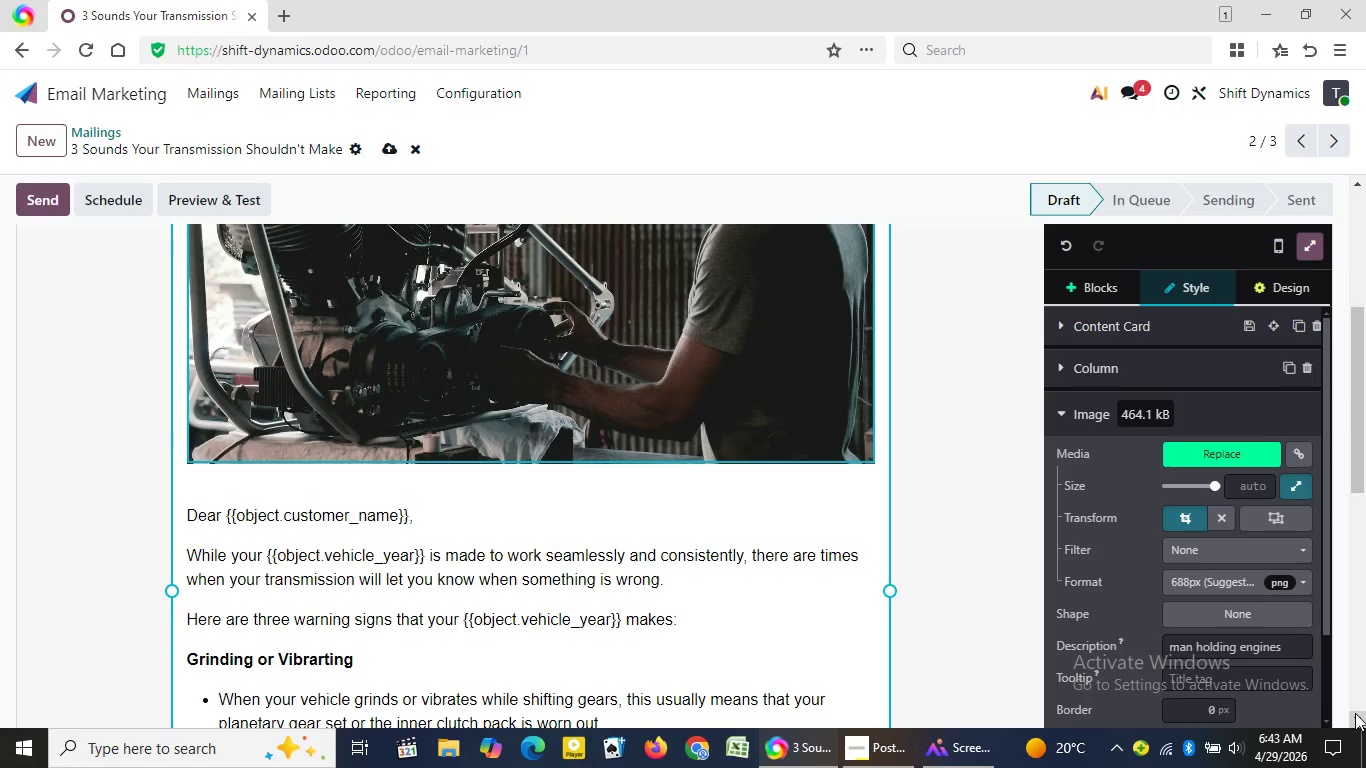 
triple_click([1355, 713])
 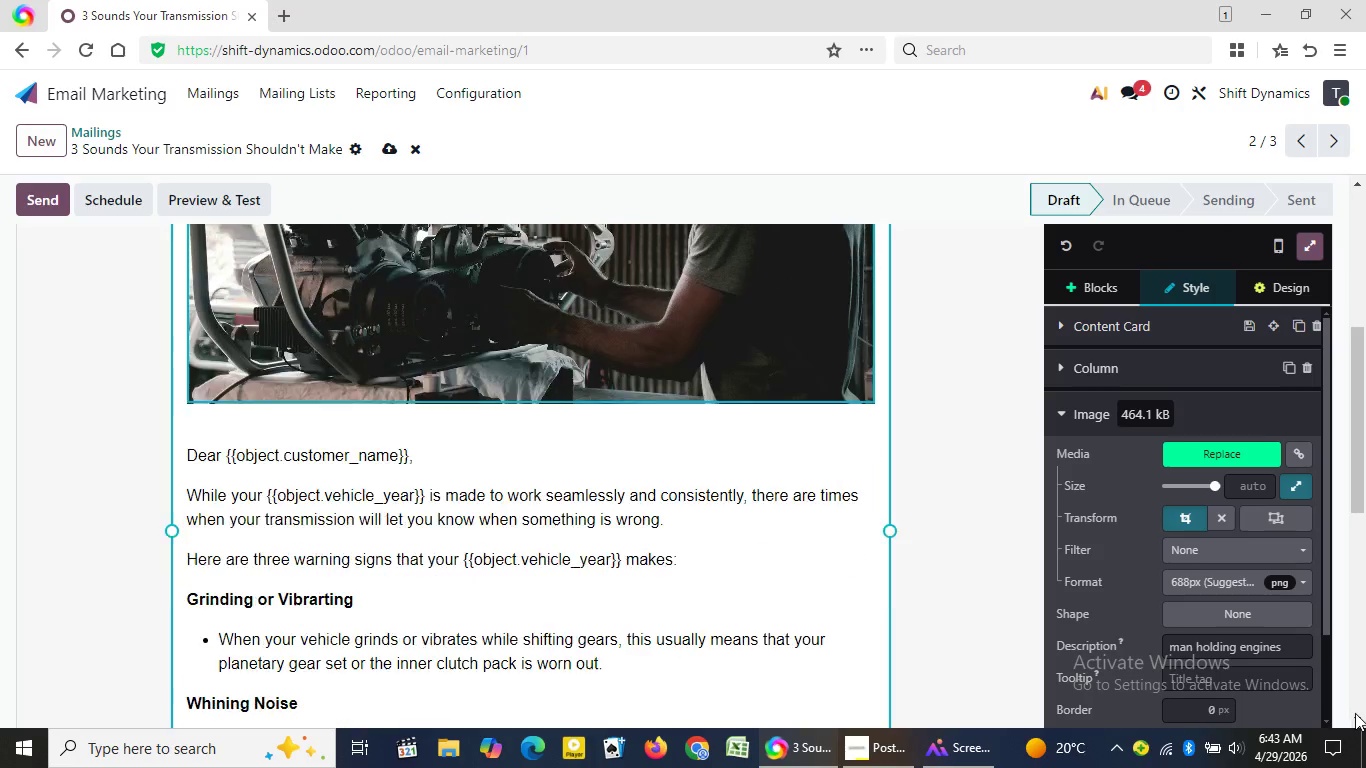 
triple_click([1355, 713])
 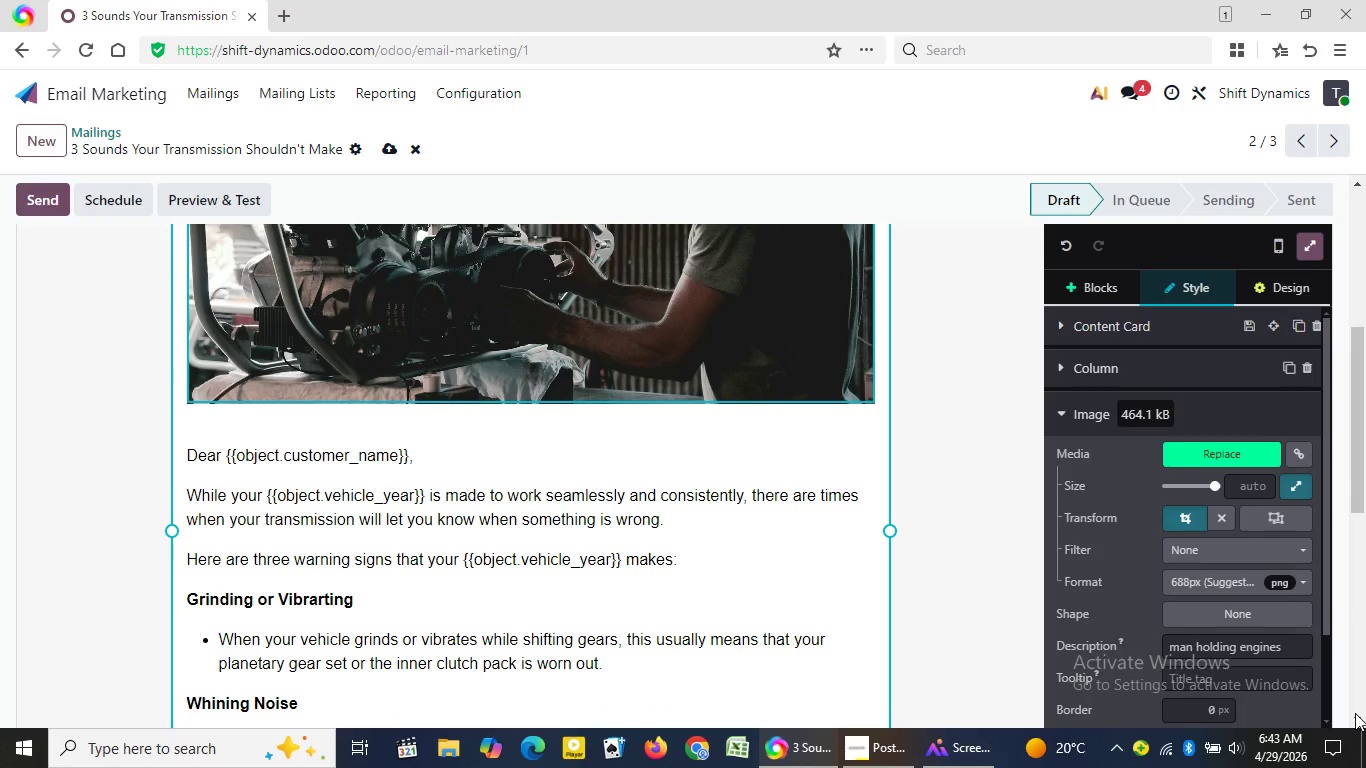 
triple_click([1355, 713])
 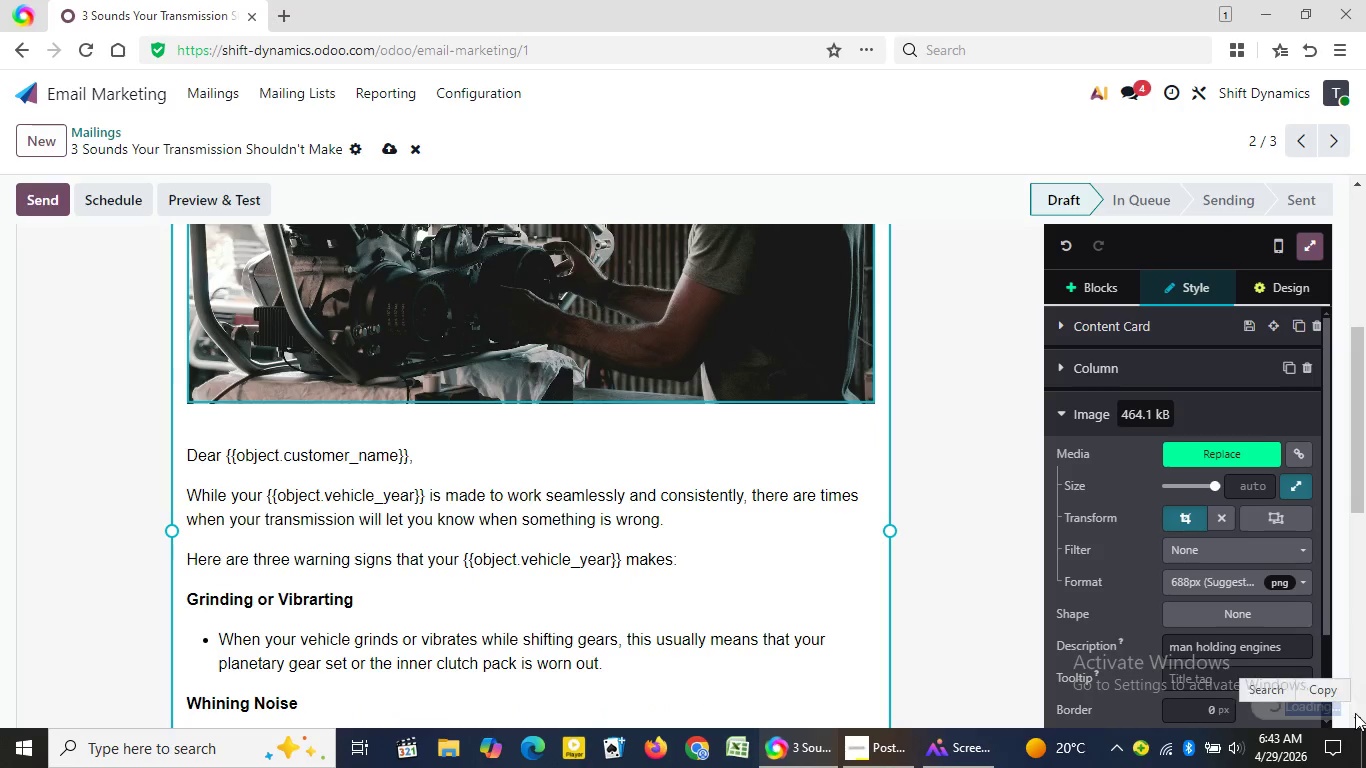 
triple_click([1355, 713])
 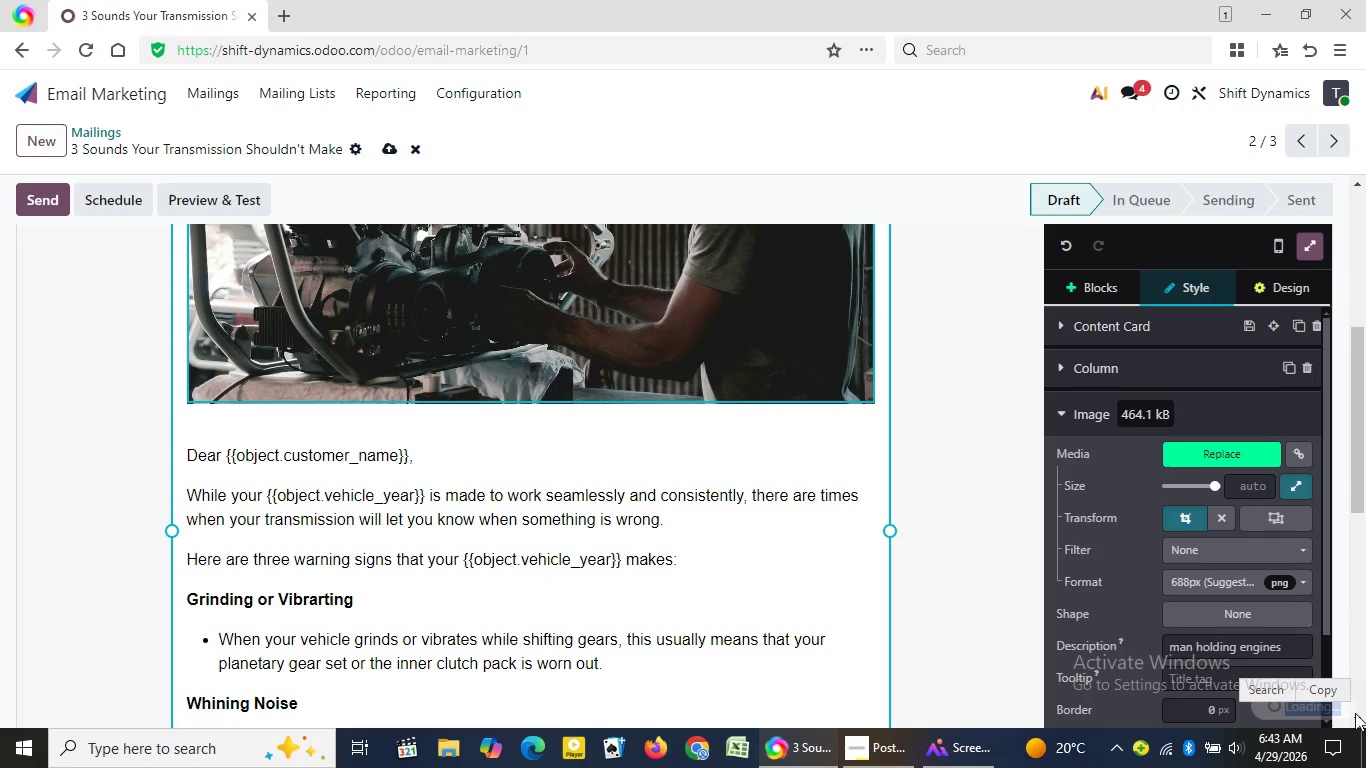 
triple_click([1355, 713])
 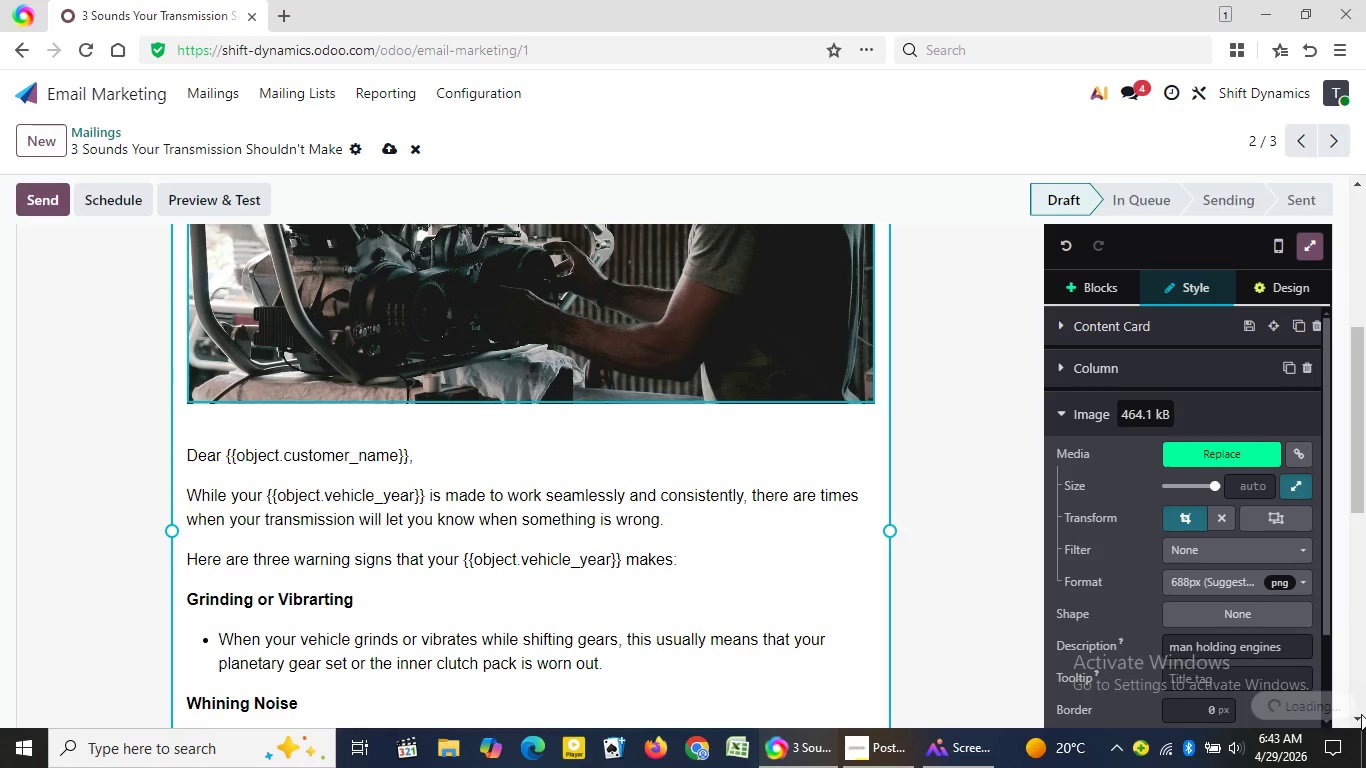 
double_click([1361, 714])
 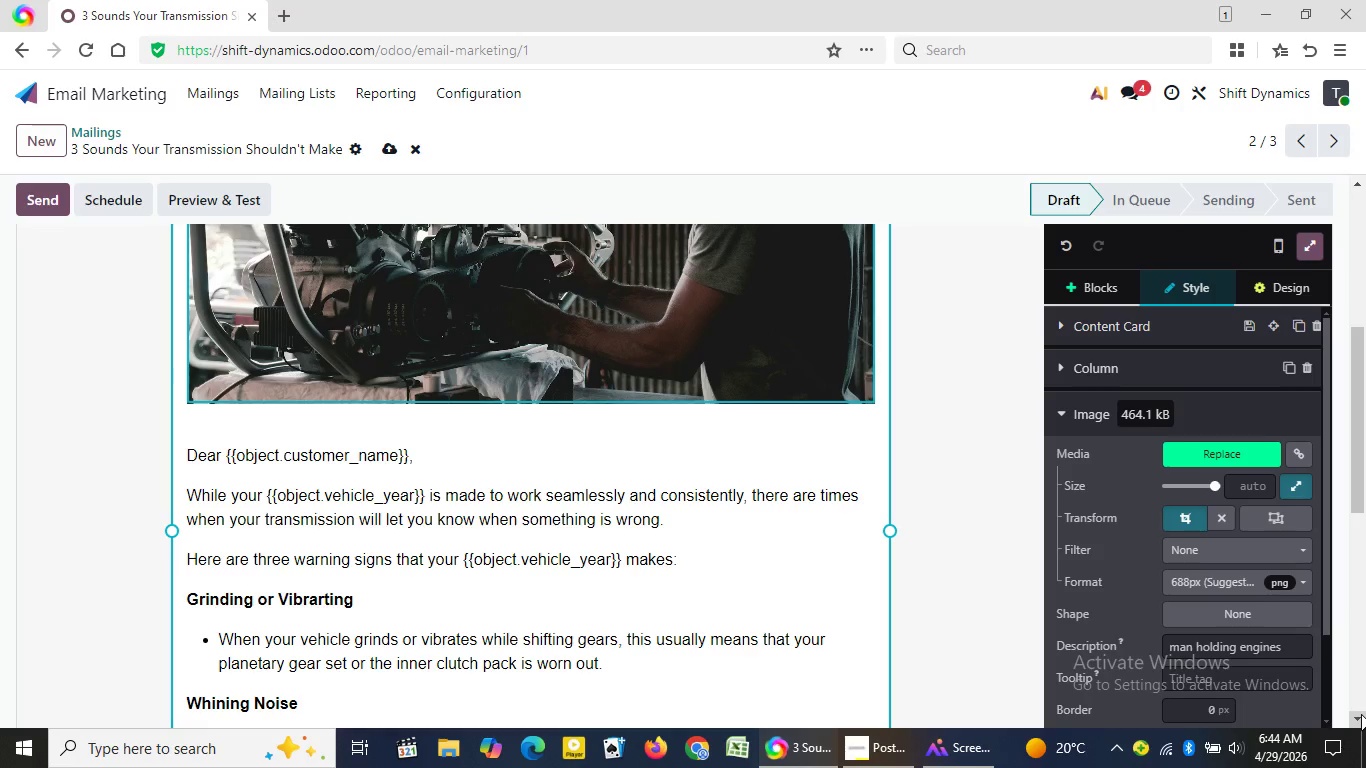 
wait(45.03)
 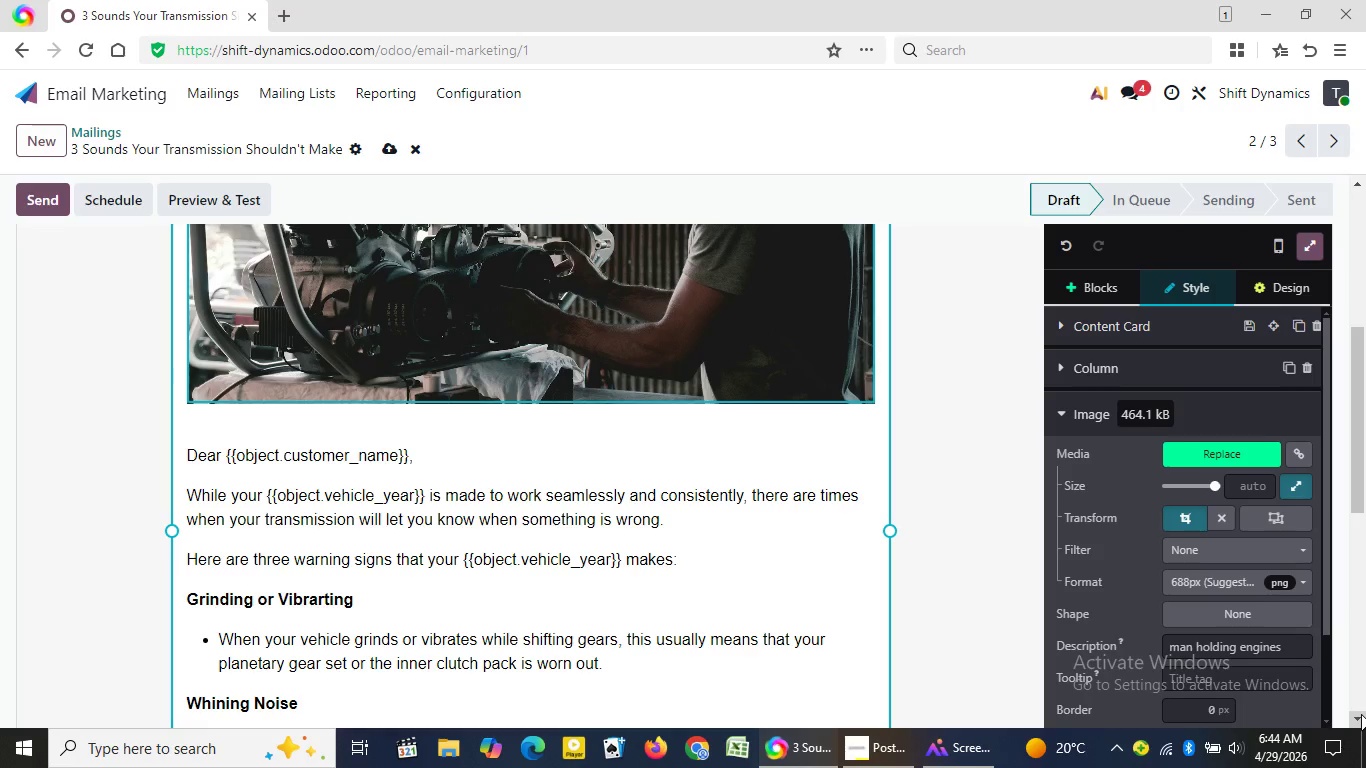 
left_click([383, 150])
 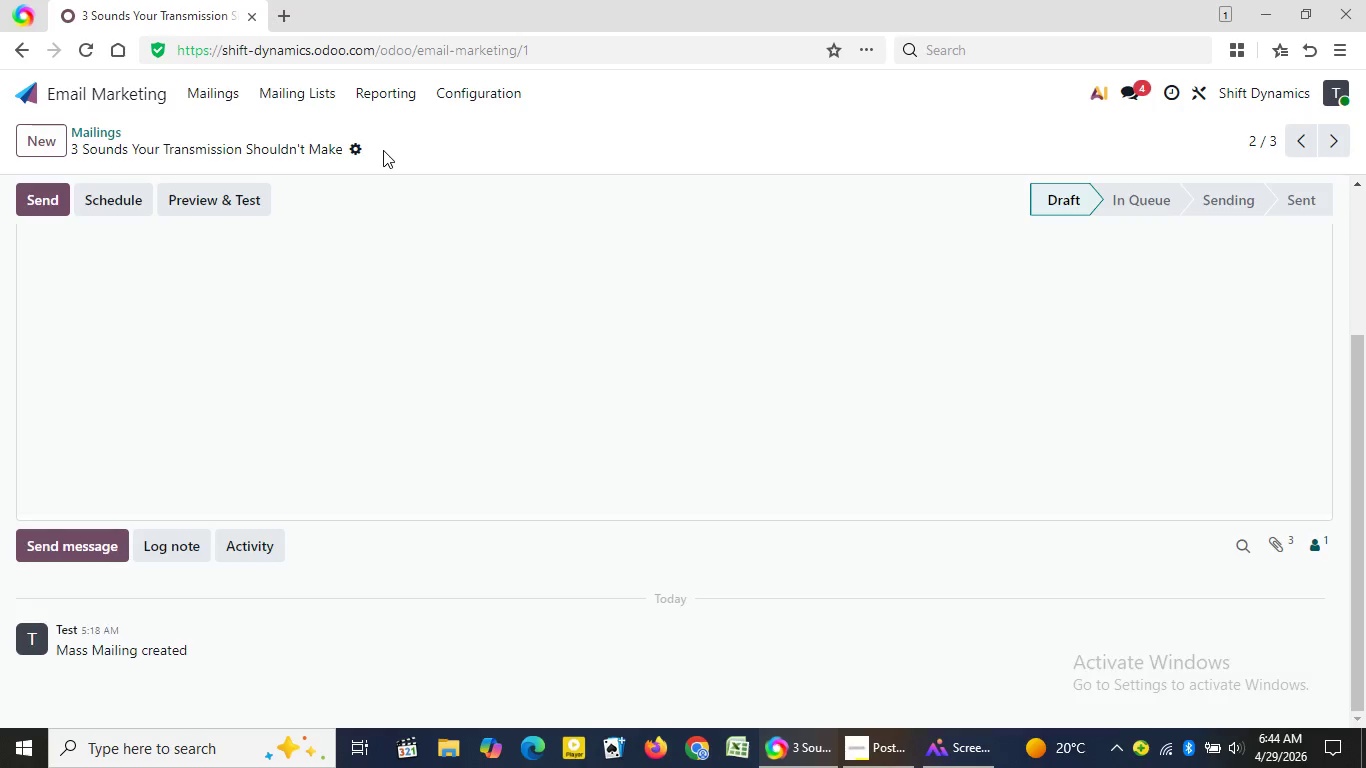 
wait(9.0)
 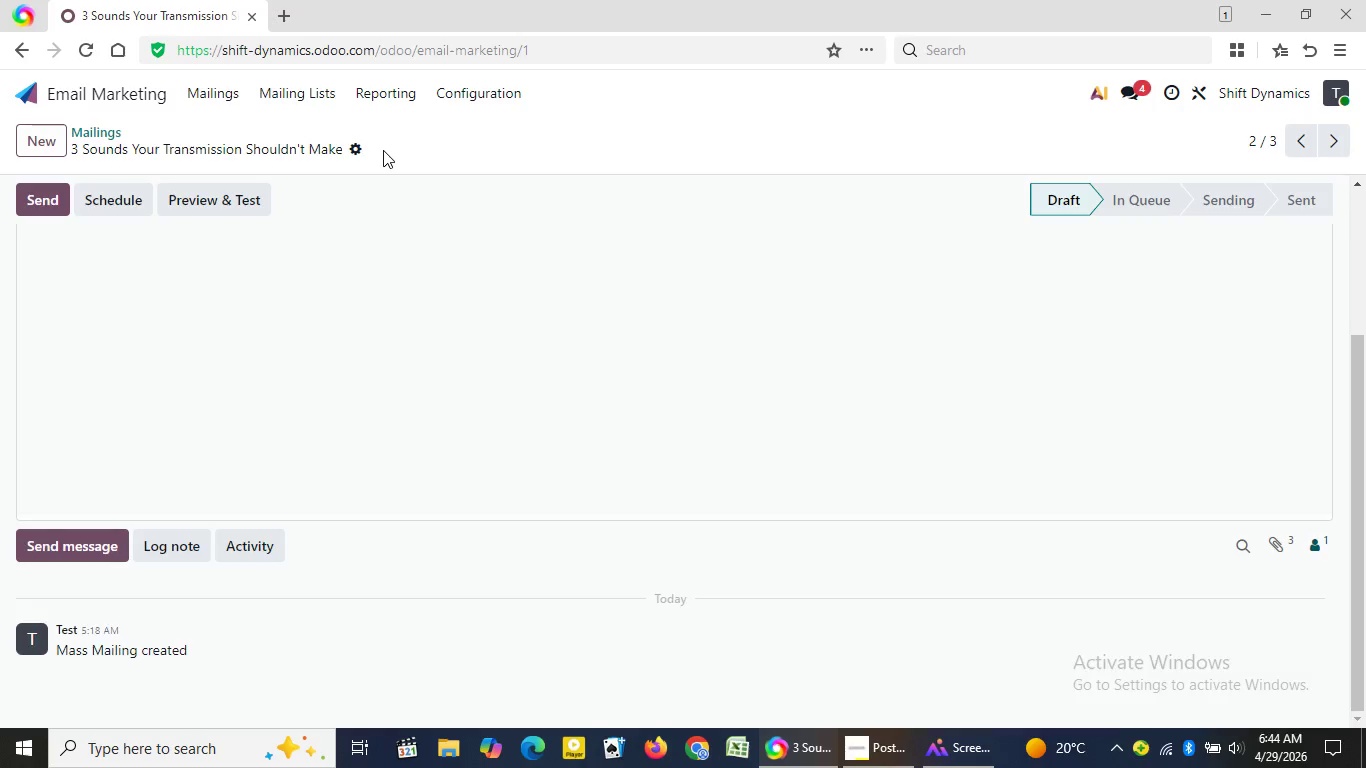 
left_click([199, 88])
 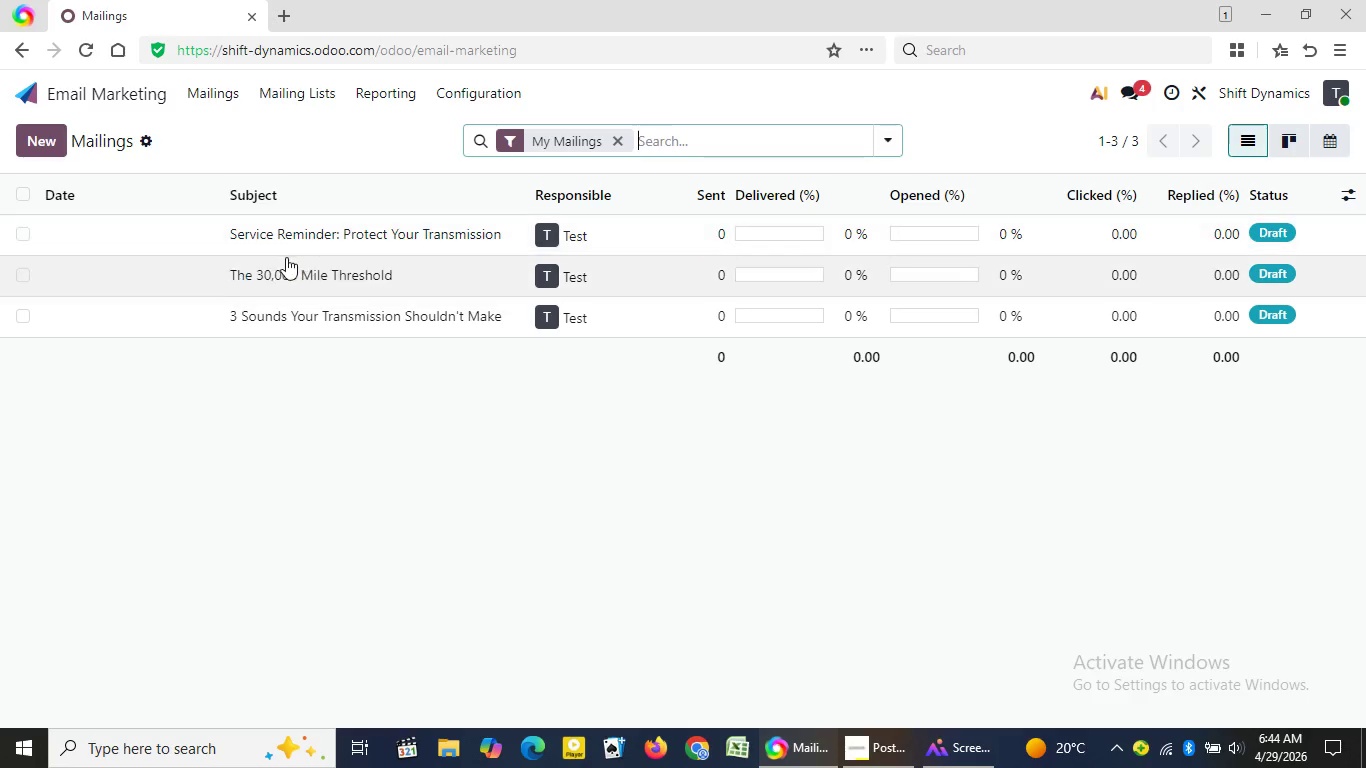 
left_click([285, 259])
 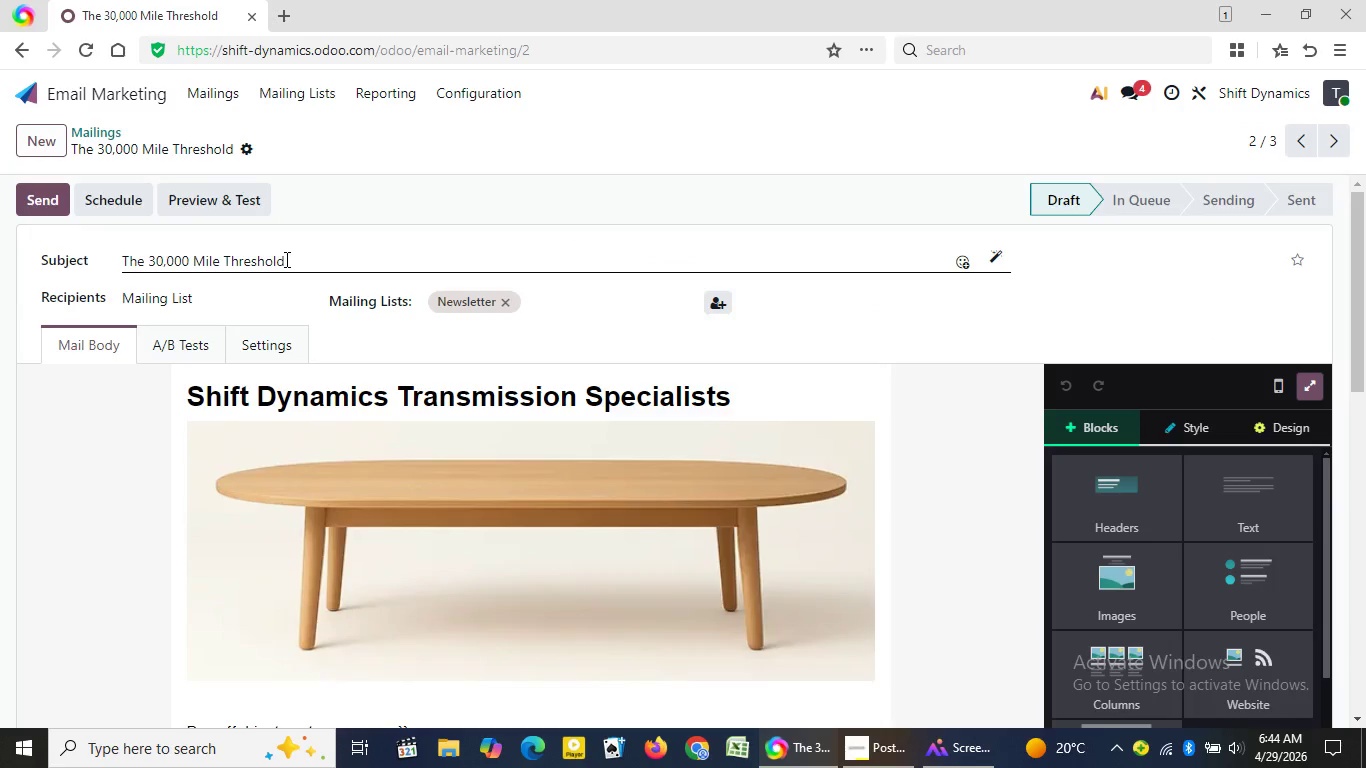 
wait(12.39)
 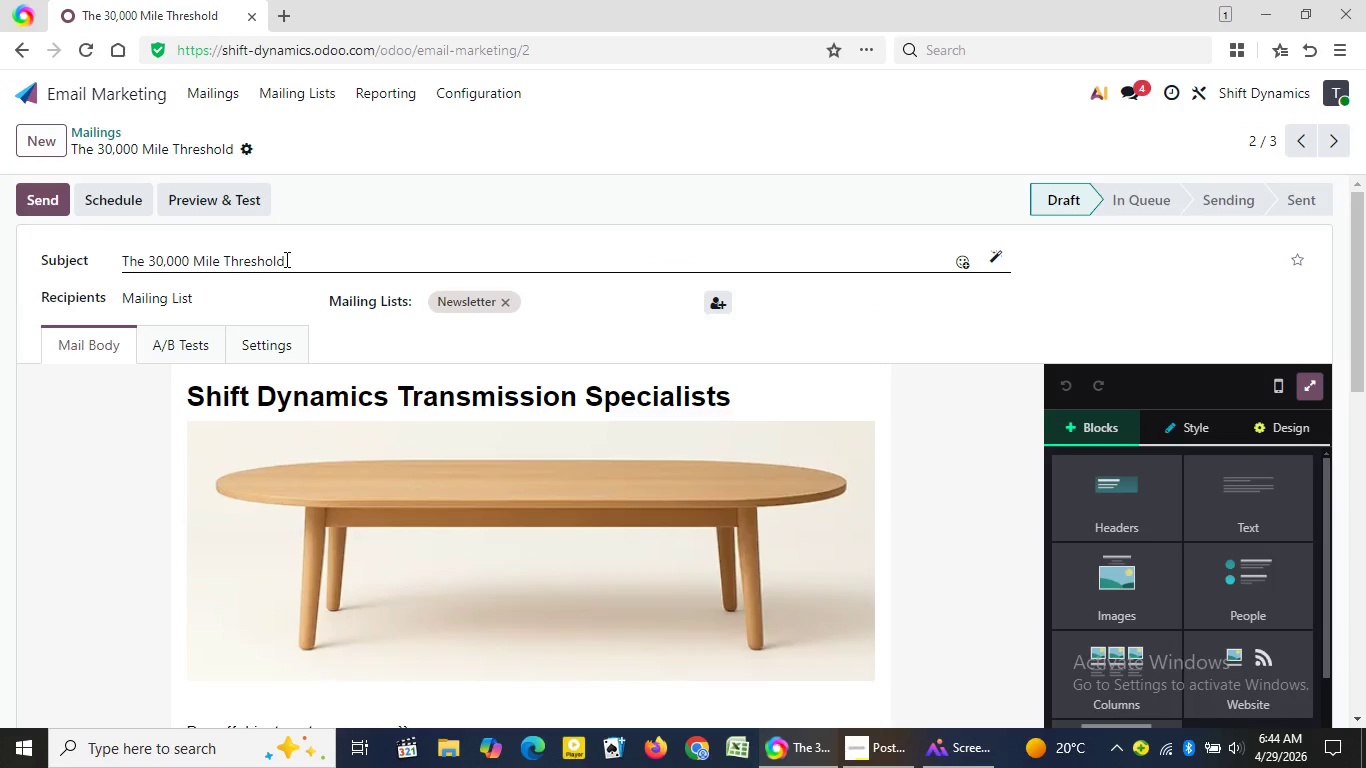 
double_click([506, 575])
 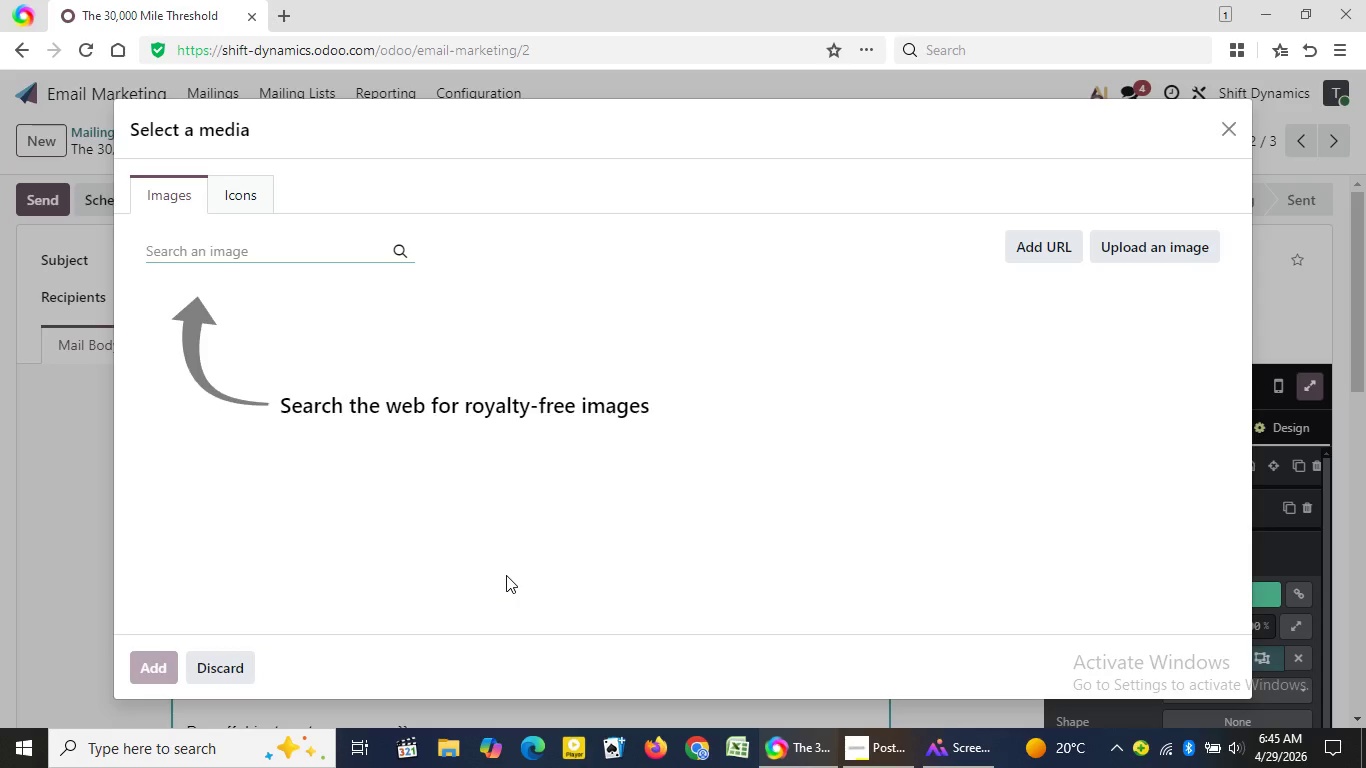 
wait(28.62)
 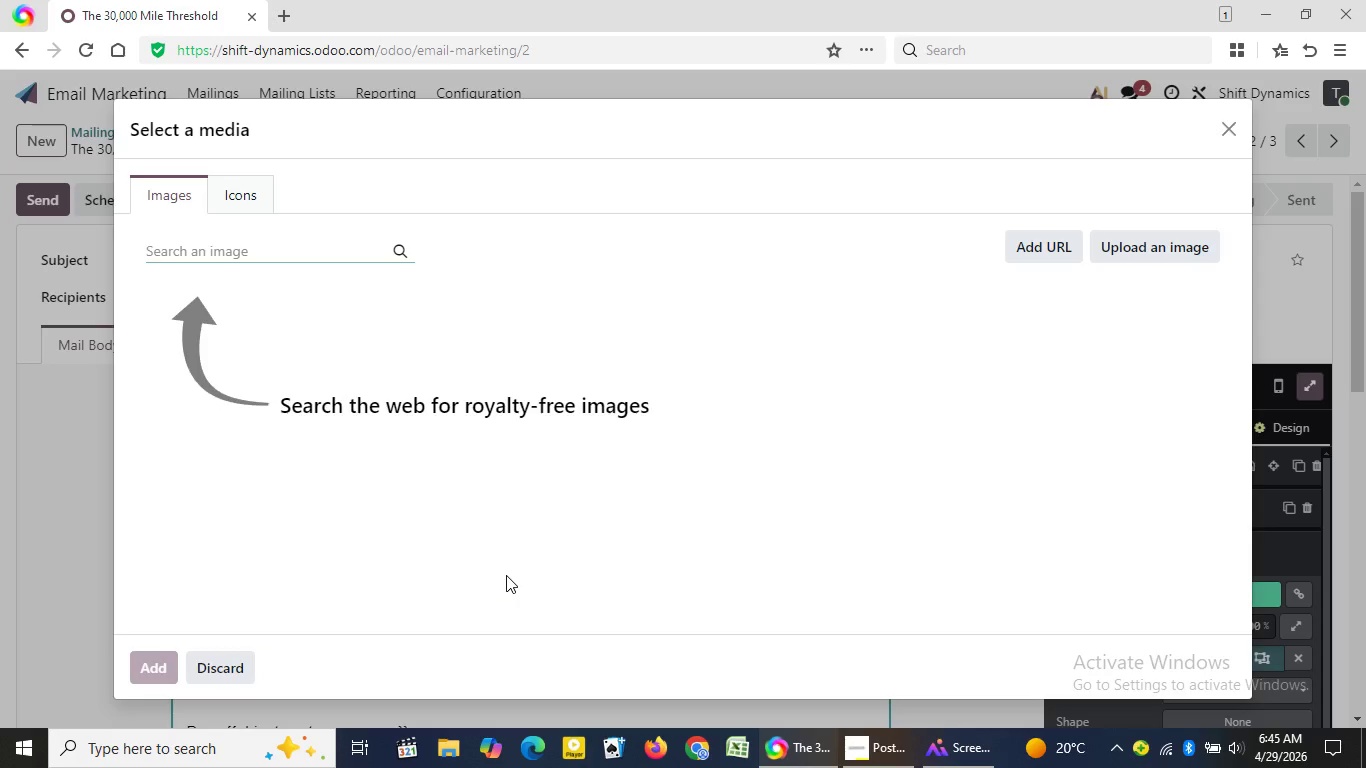 
type(car tran)
 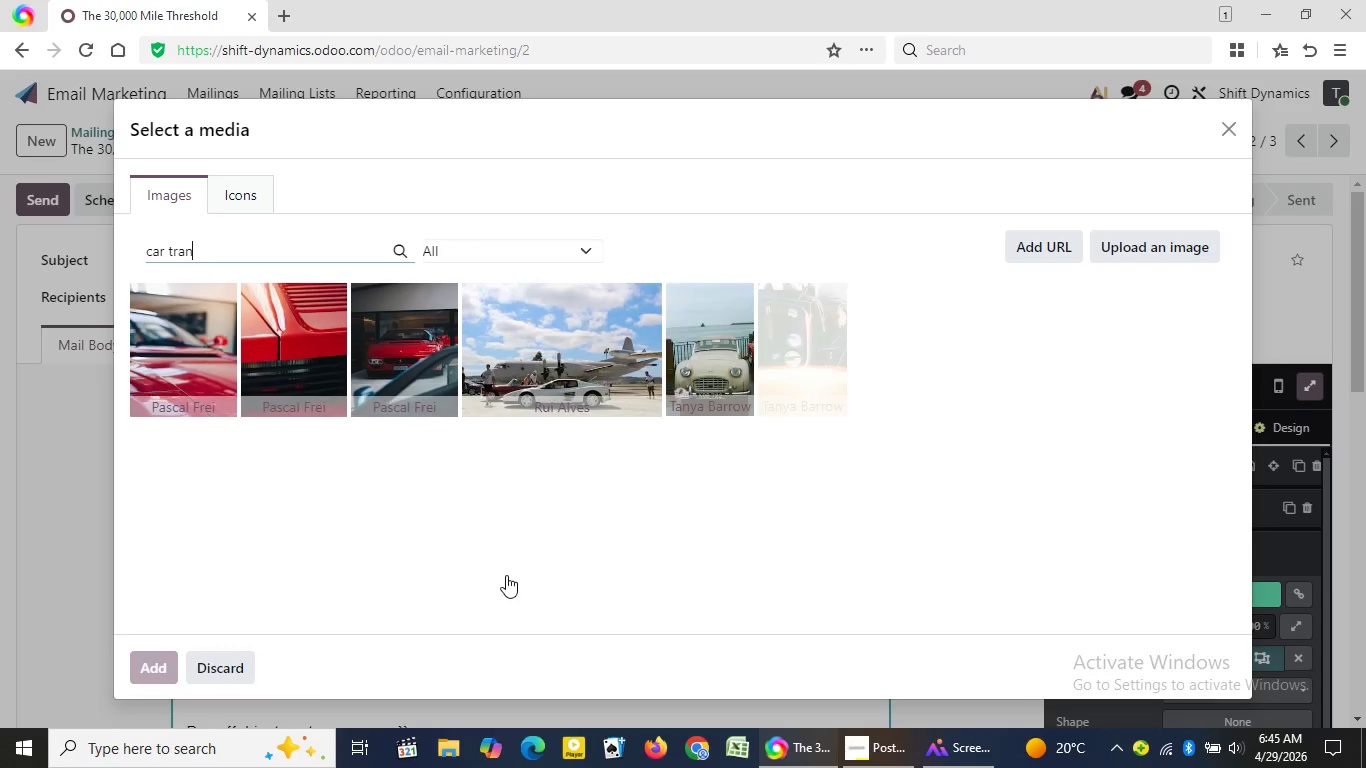 
wait(9.11)
 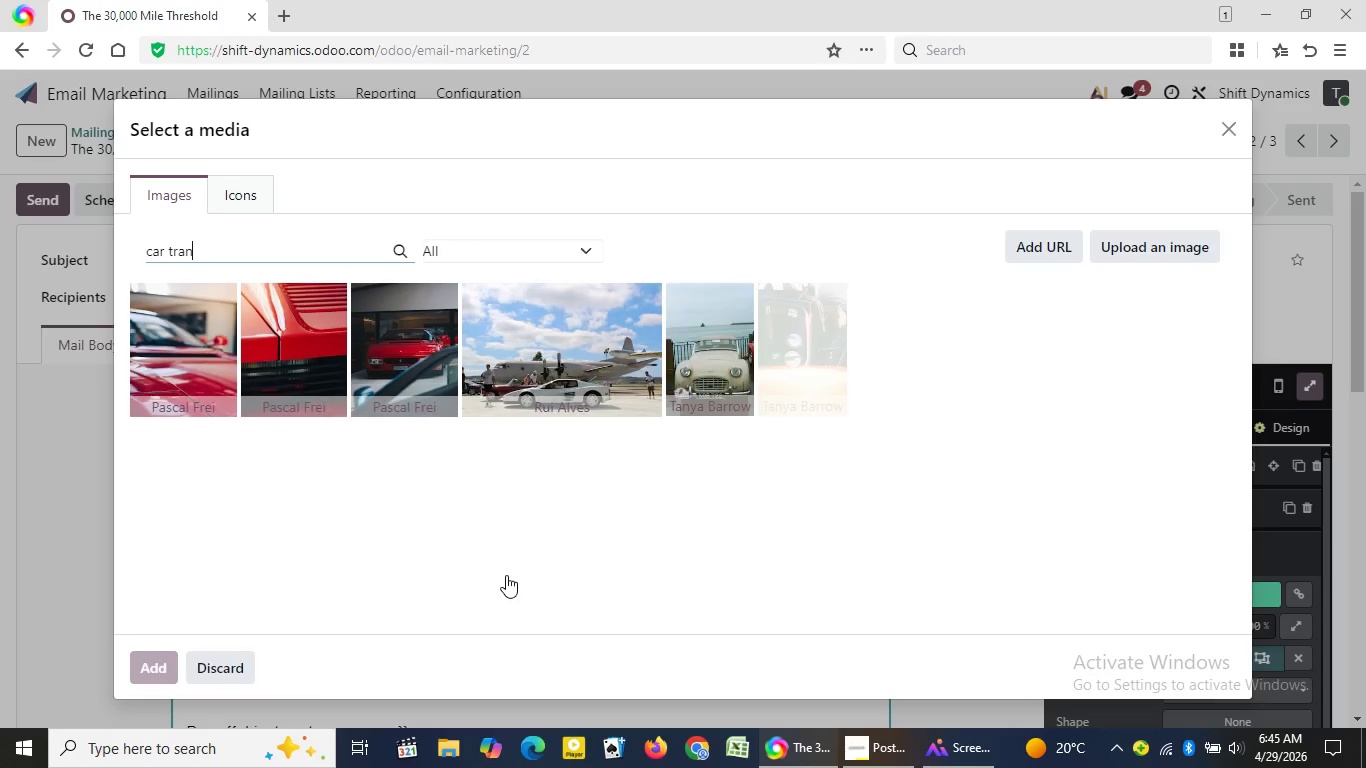 
type(smission flui)
 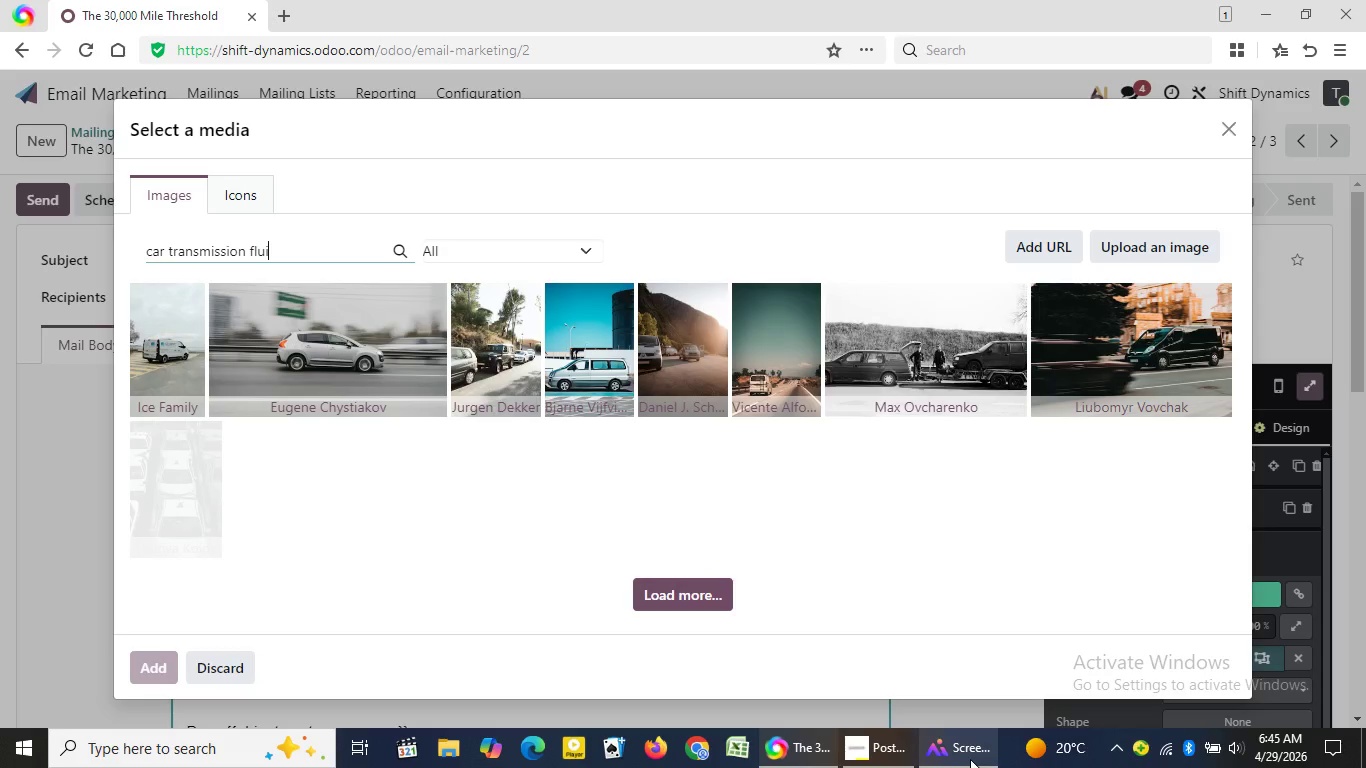 
left_click([886, 749])